 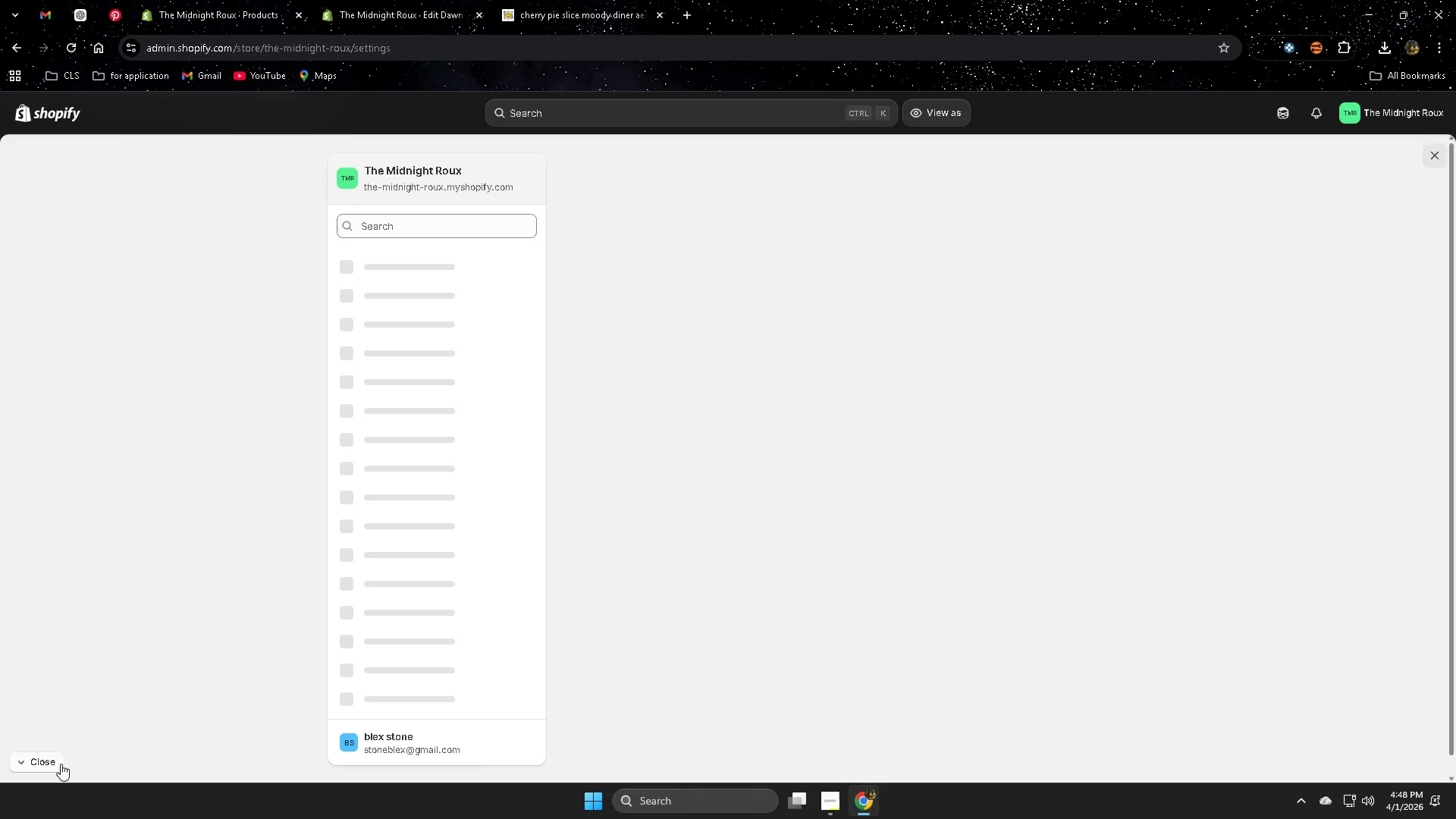 
left_click([11, 45])
 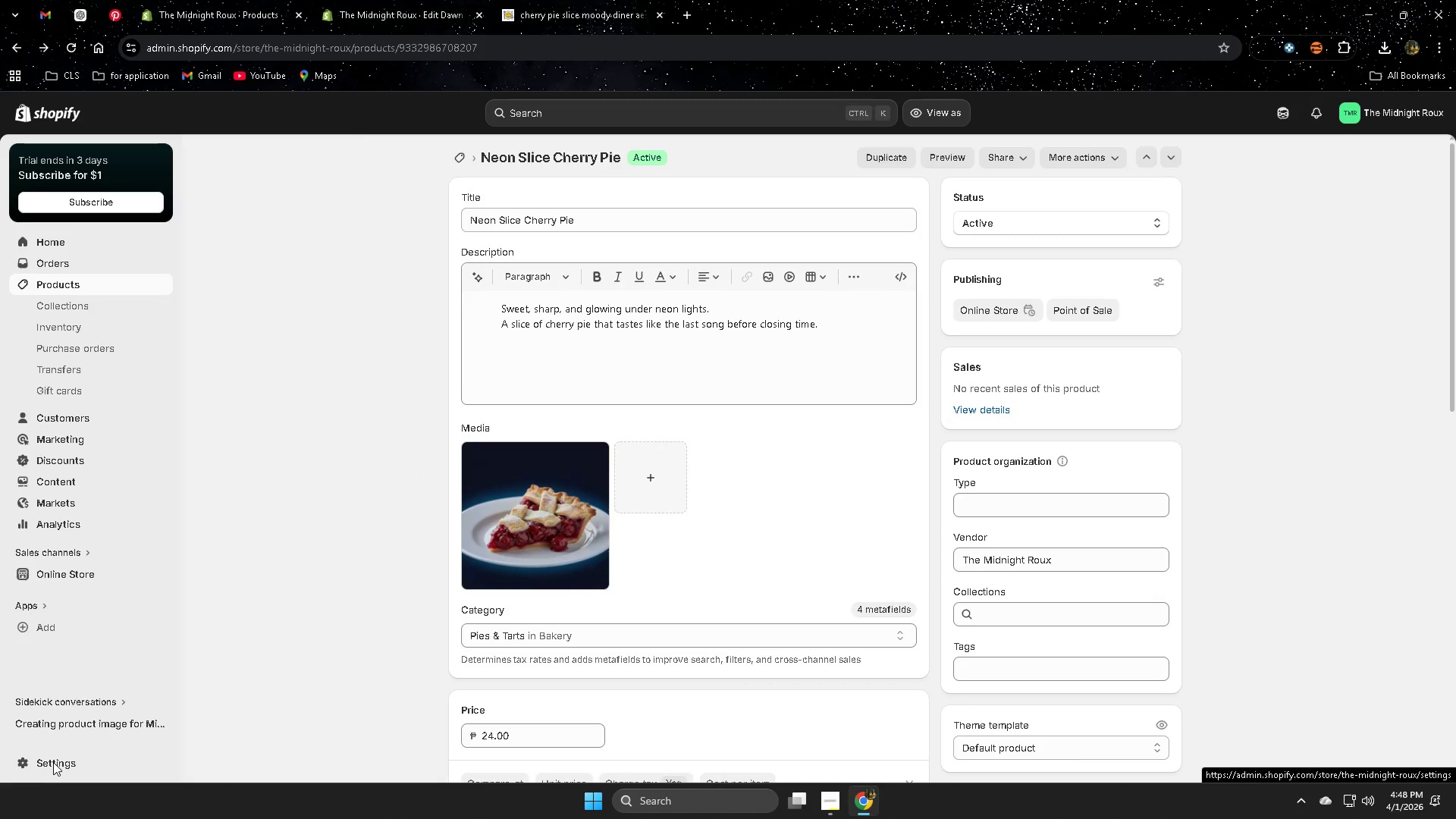 
middle_click([53, 762])
 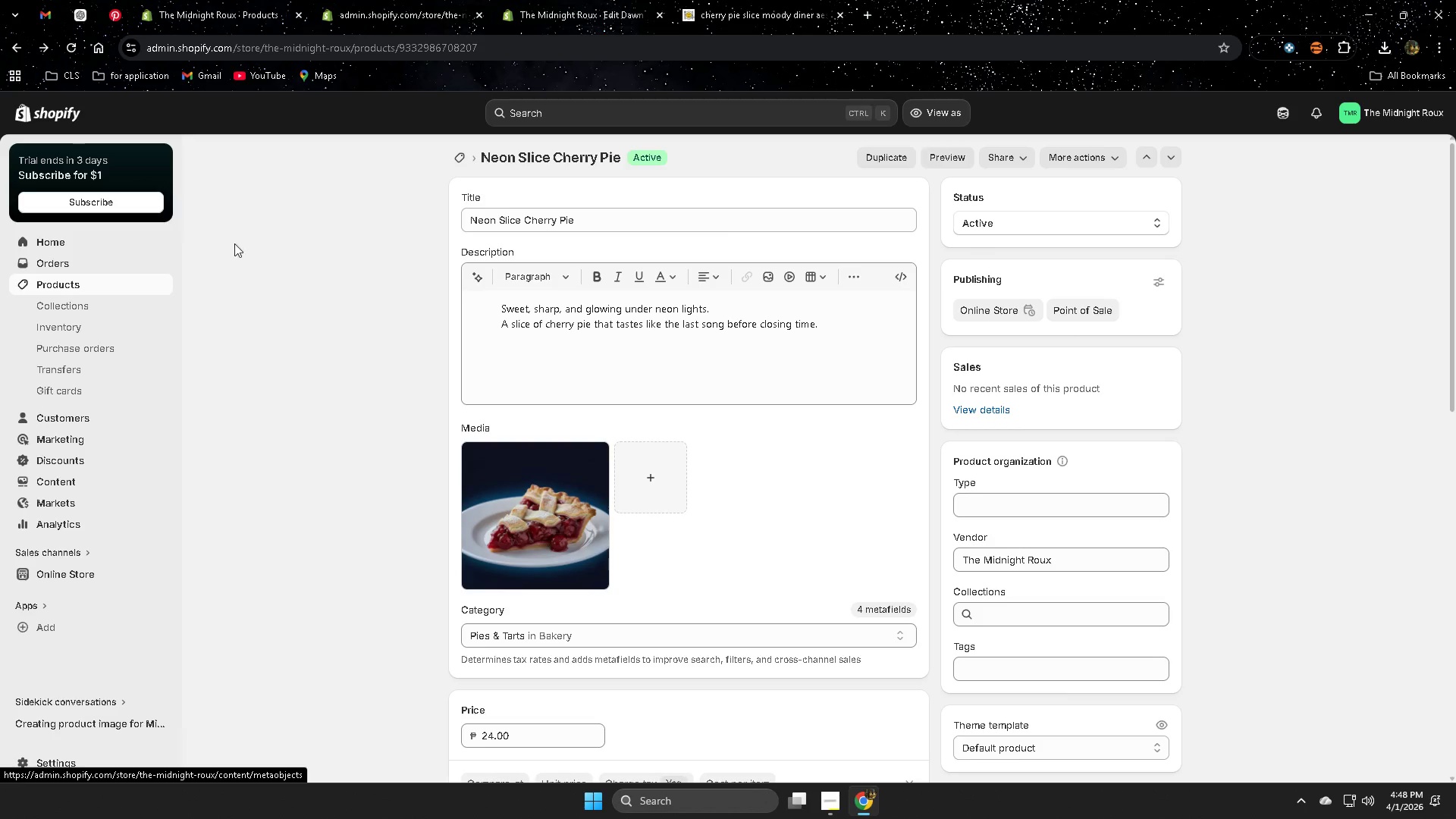 
left_click([432, 0])
 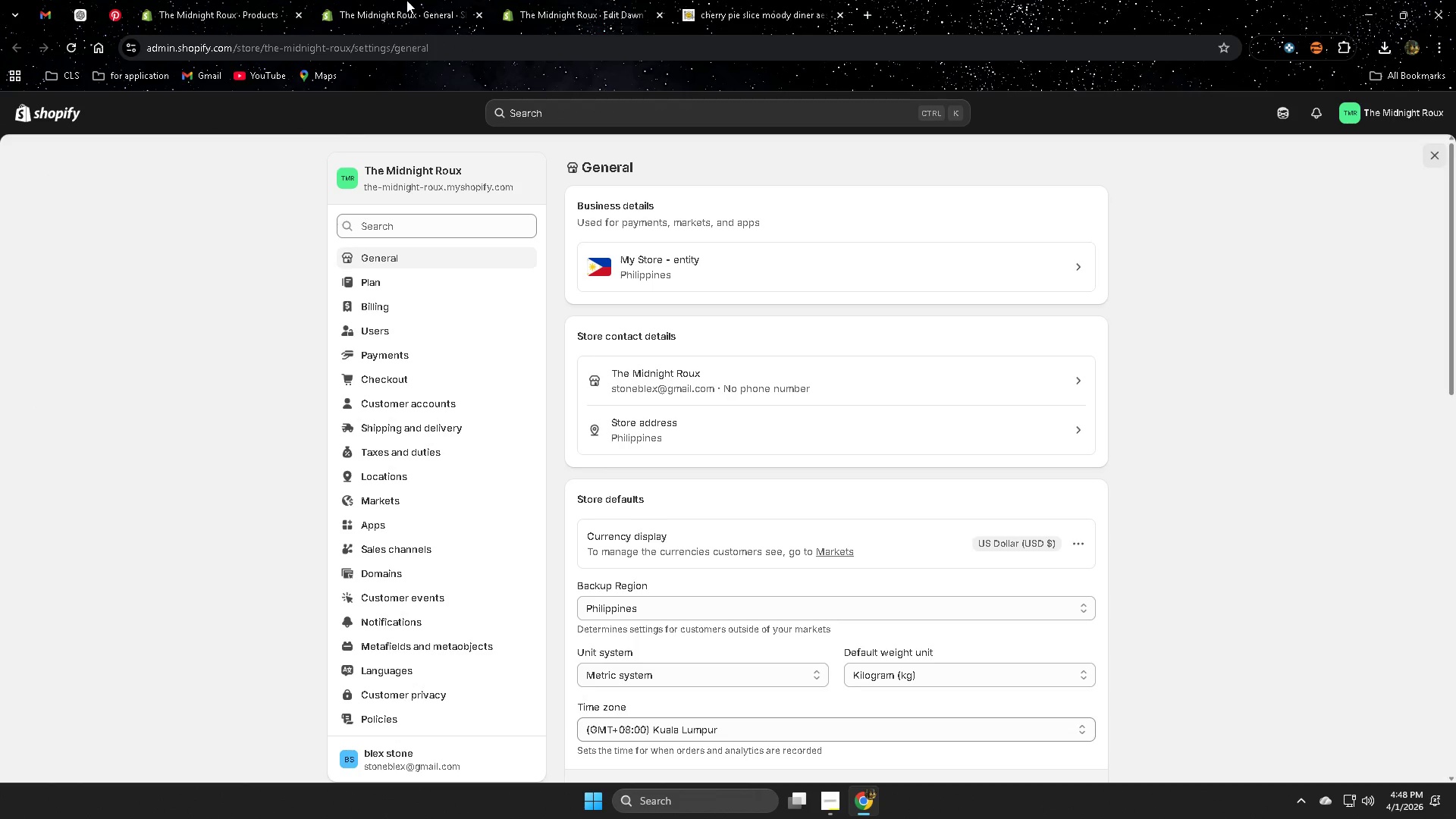 
wait(22.92)
 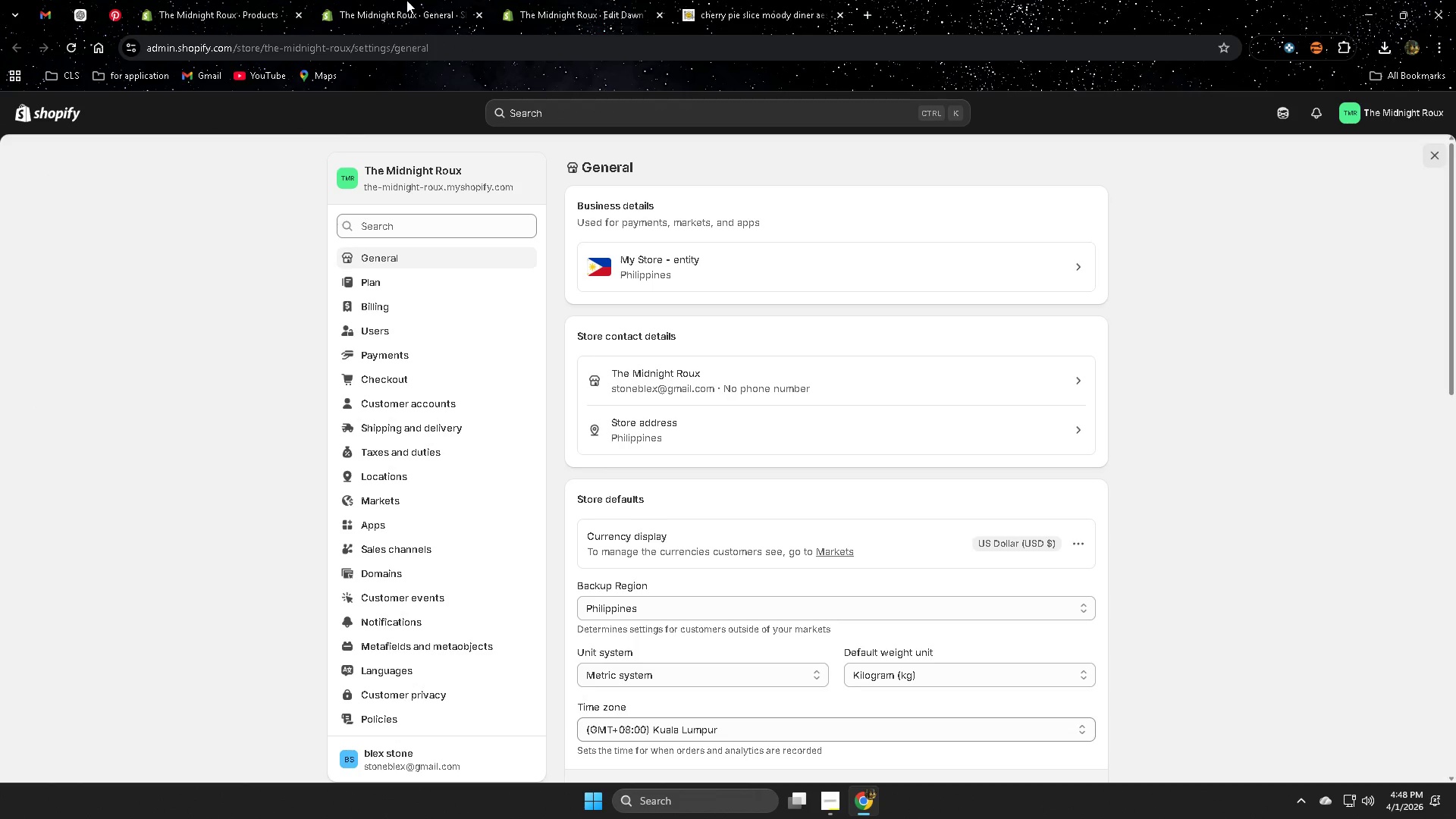 
left_click([381, 717])
 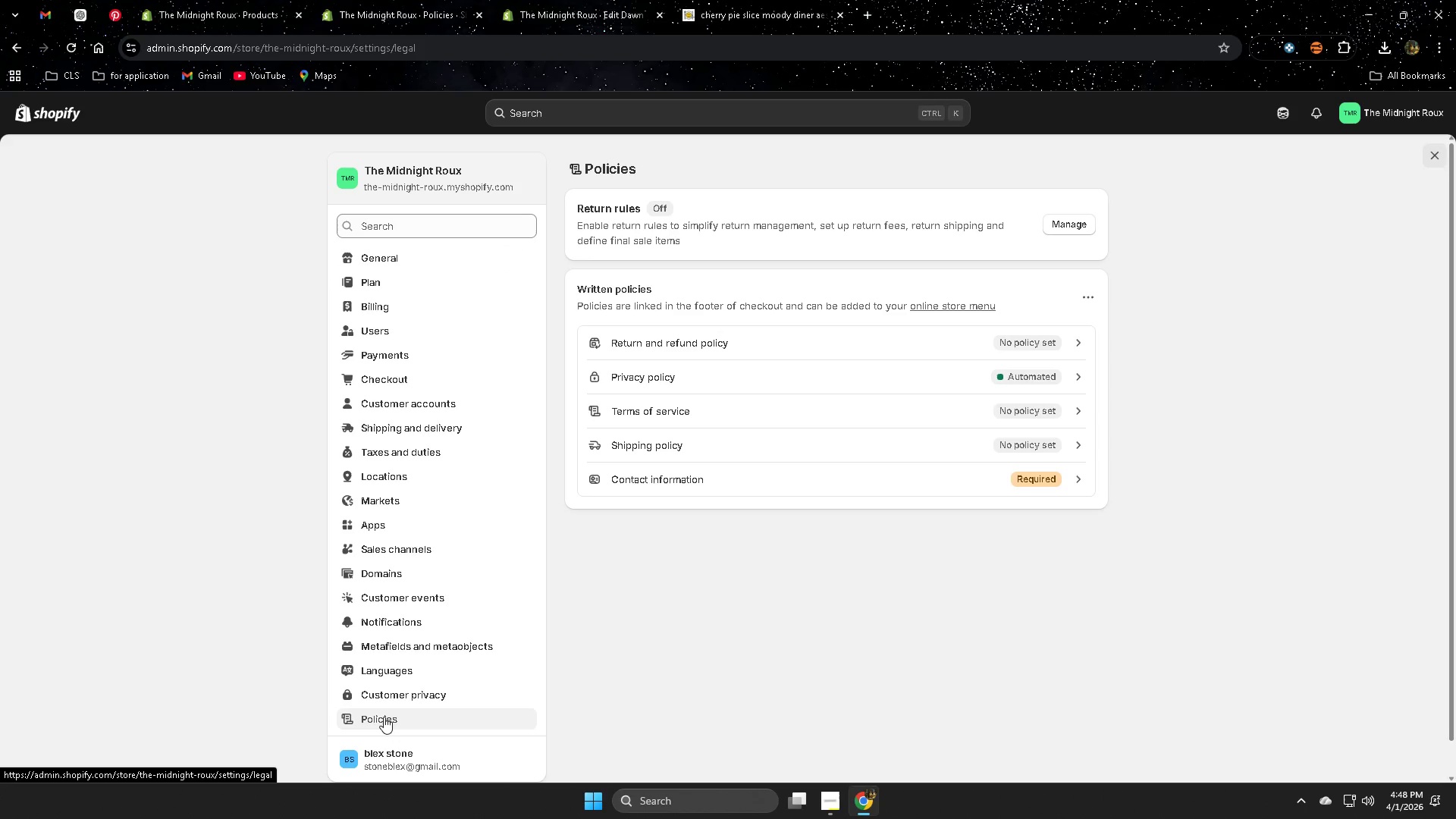 
wait(10.95)
 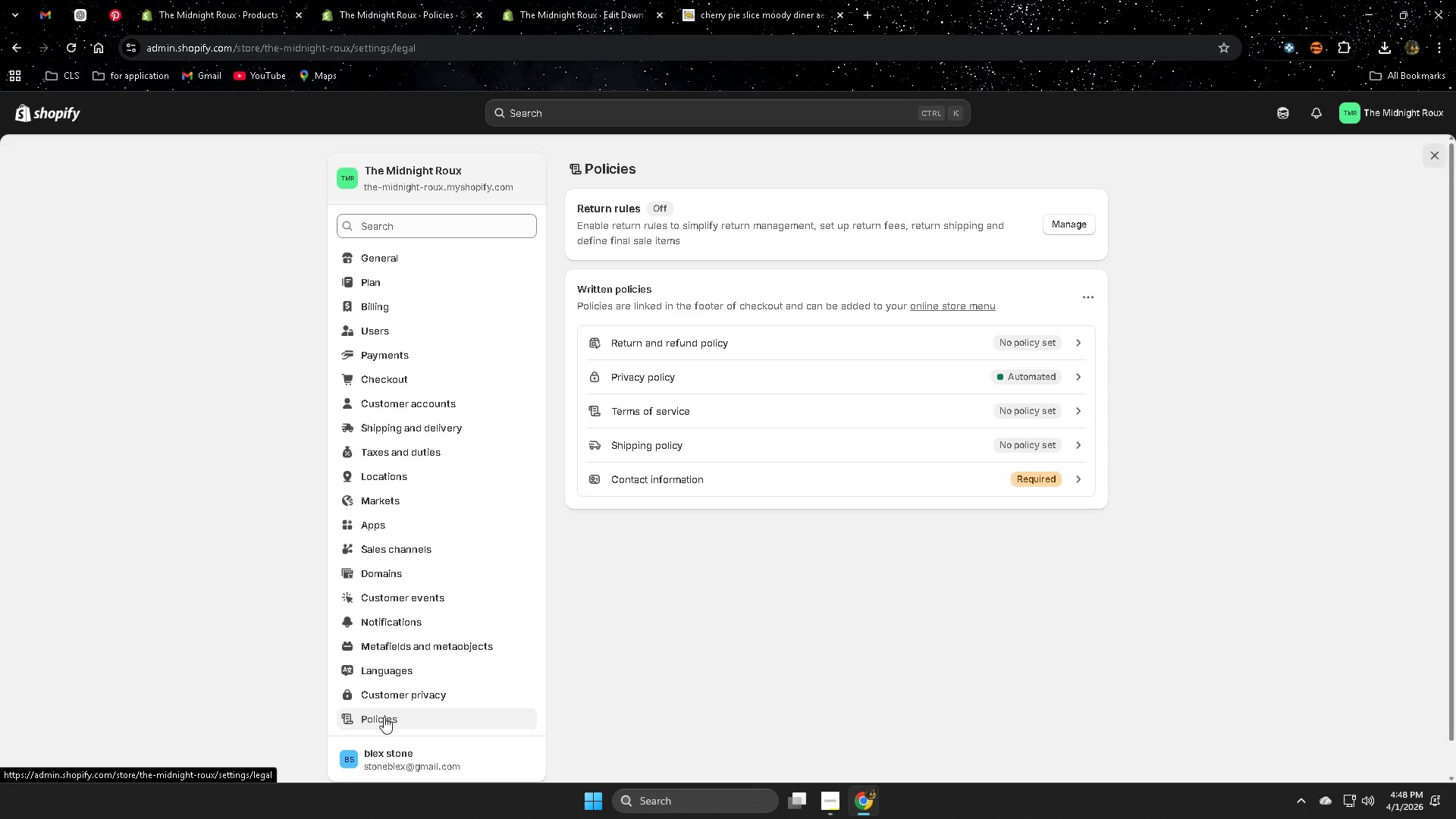 
left_click([902, 340])
 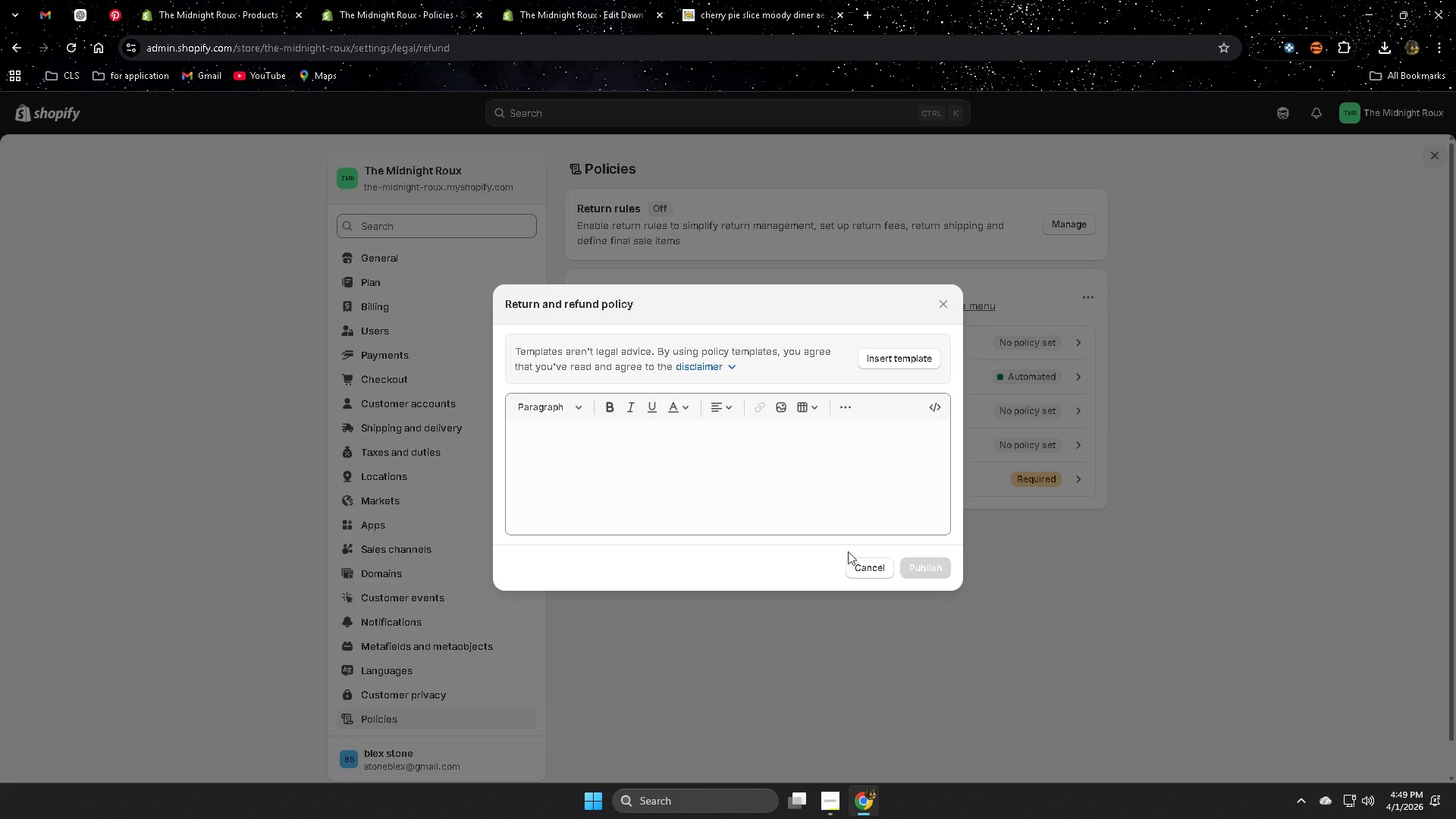 
wait(23.97)
 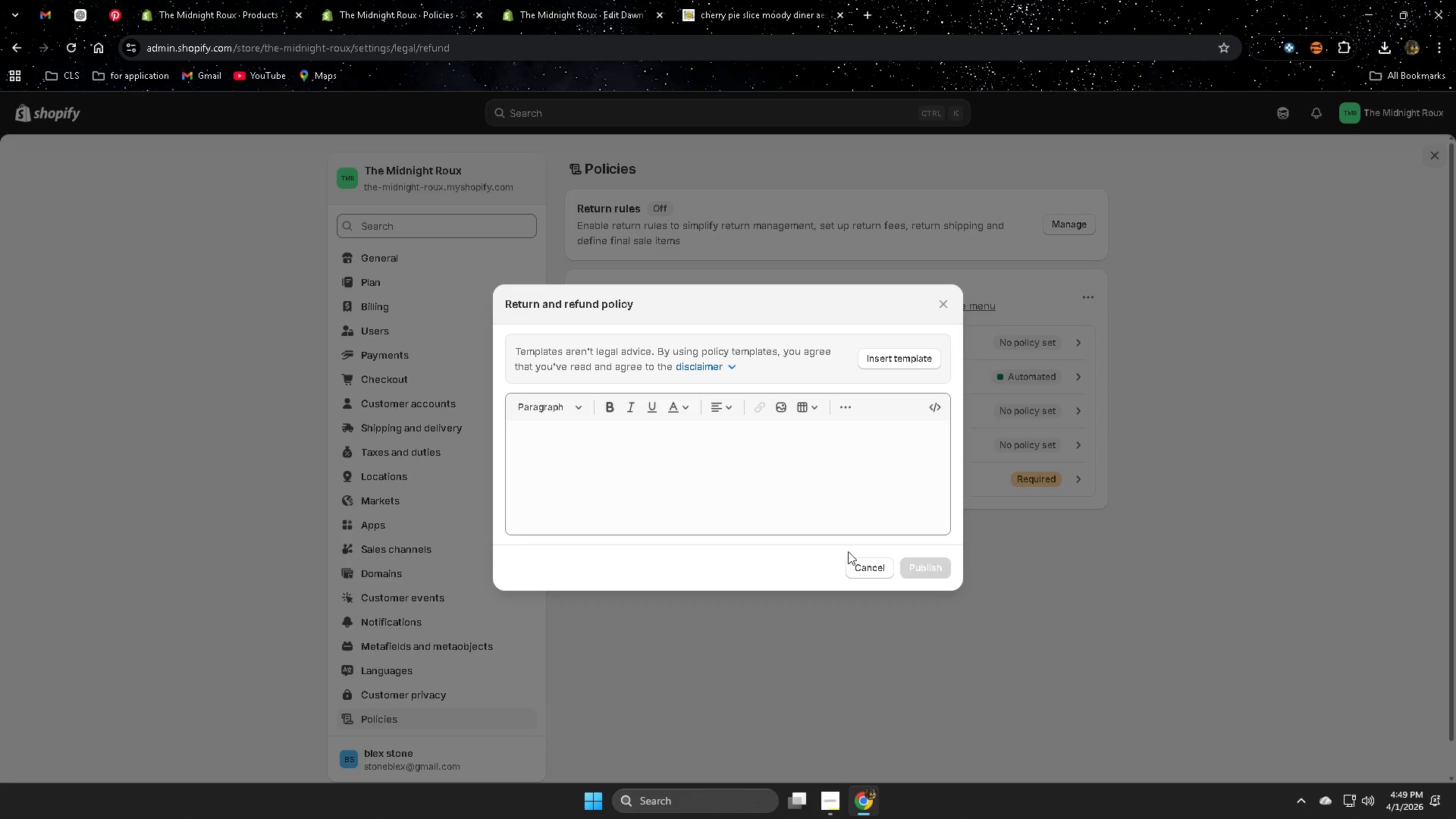 
left_click([180, 0])
 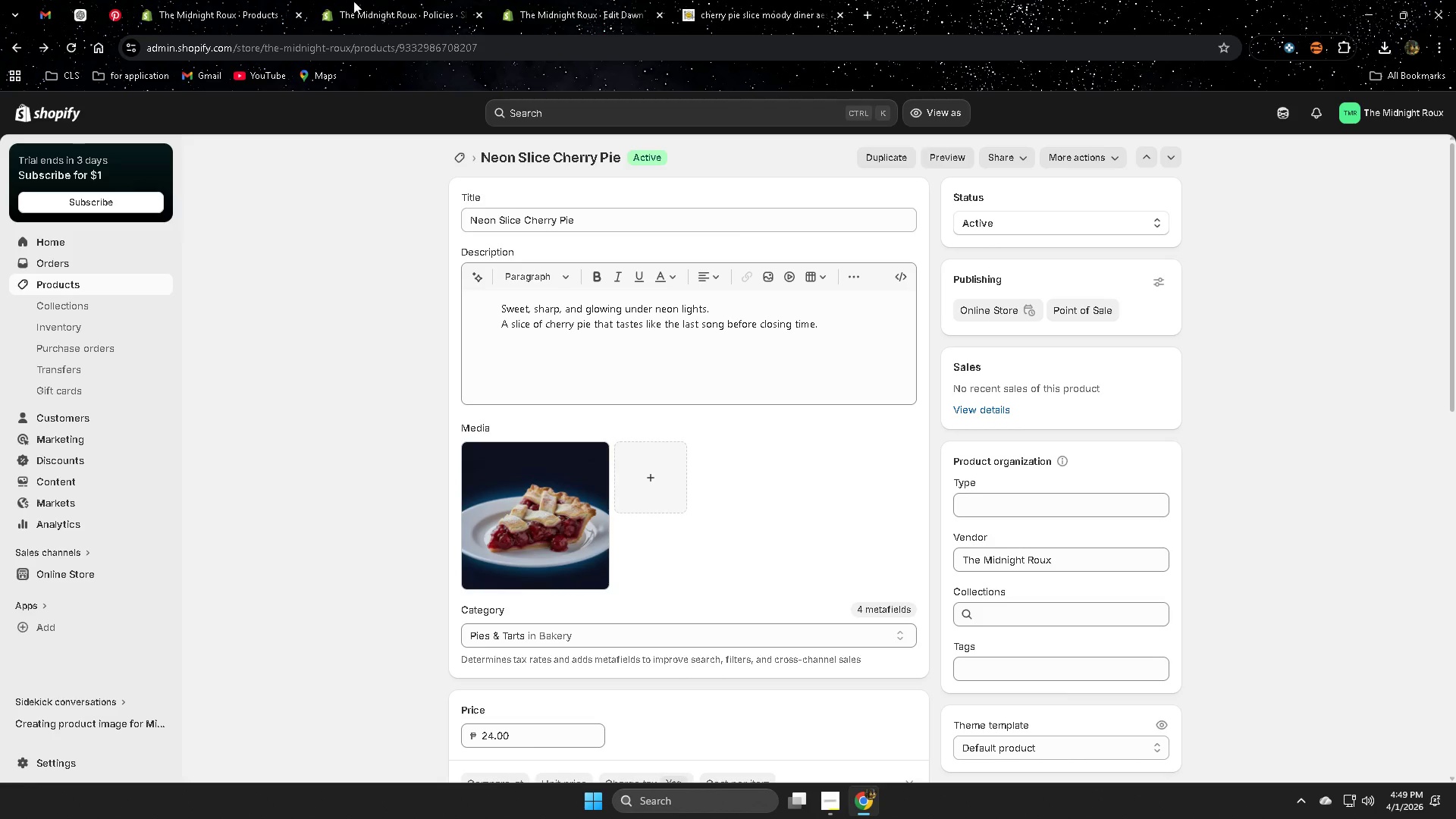 
left_click([367, 0])
 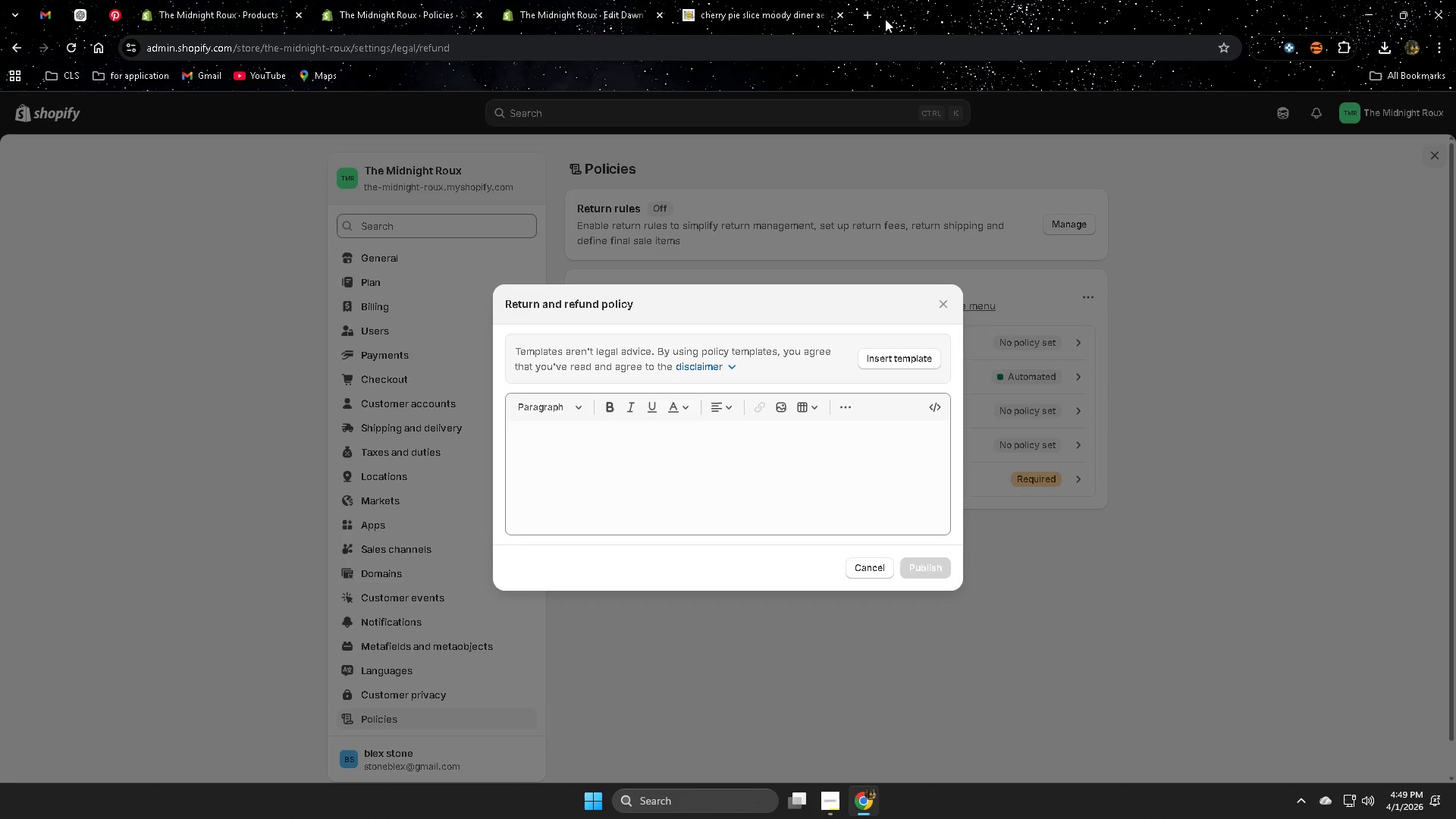 
mouse_move([748, 27])
 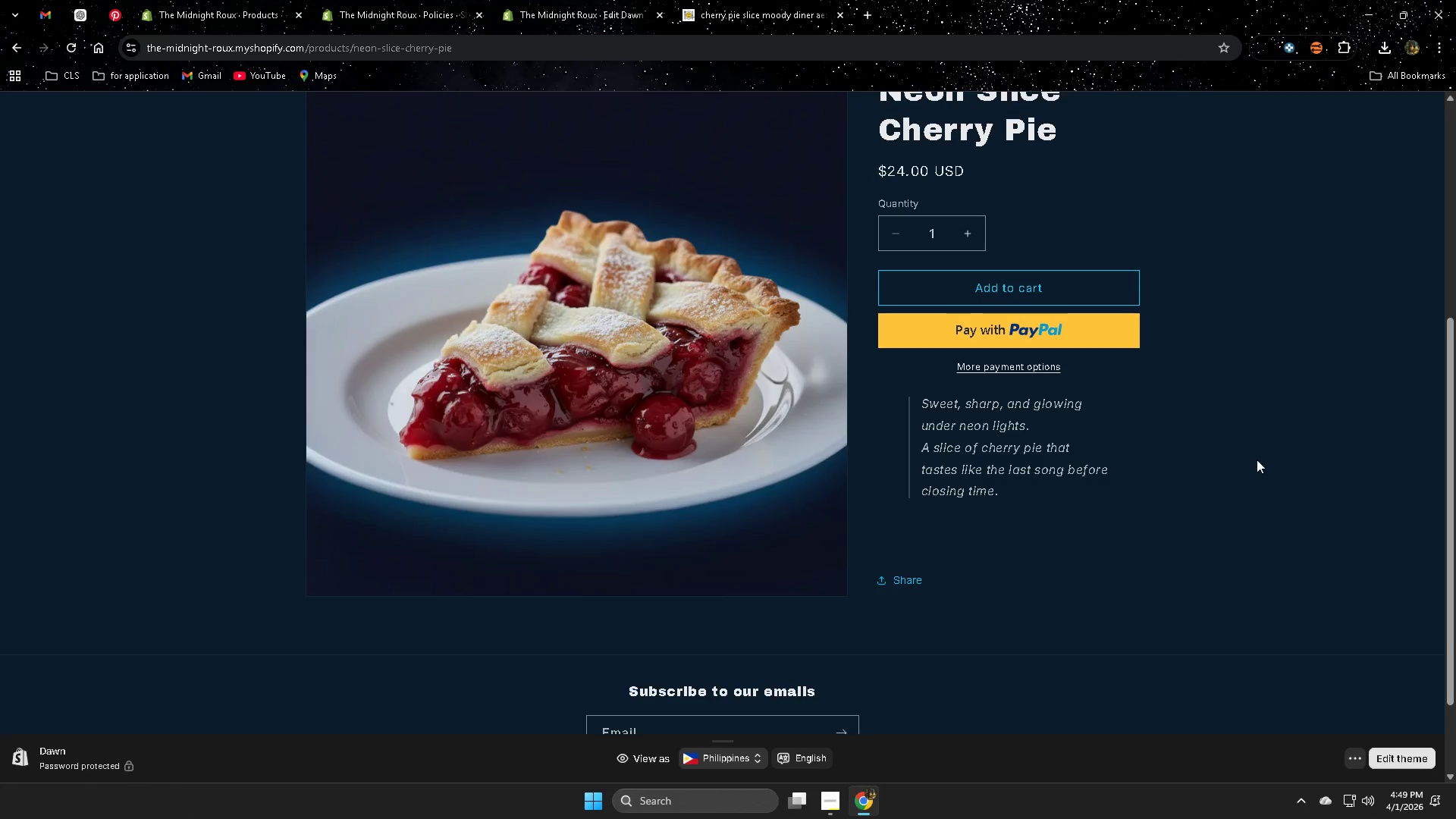 
scroll: coordinate [1257, 460], scroll_direction: up, amount: 3.0
 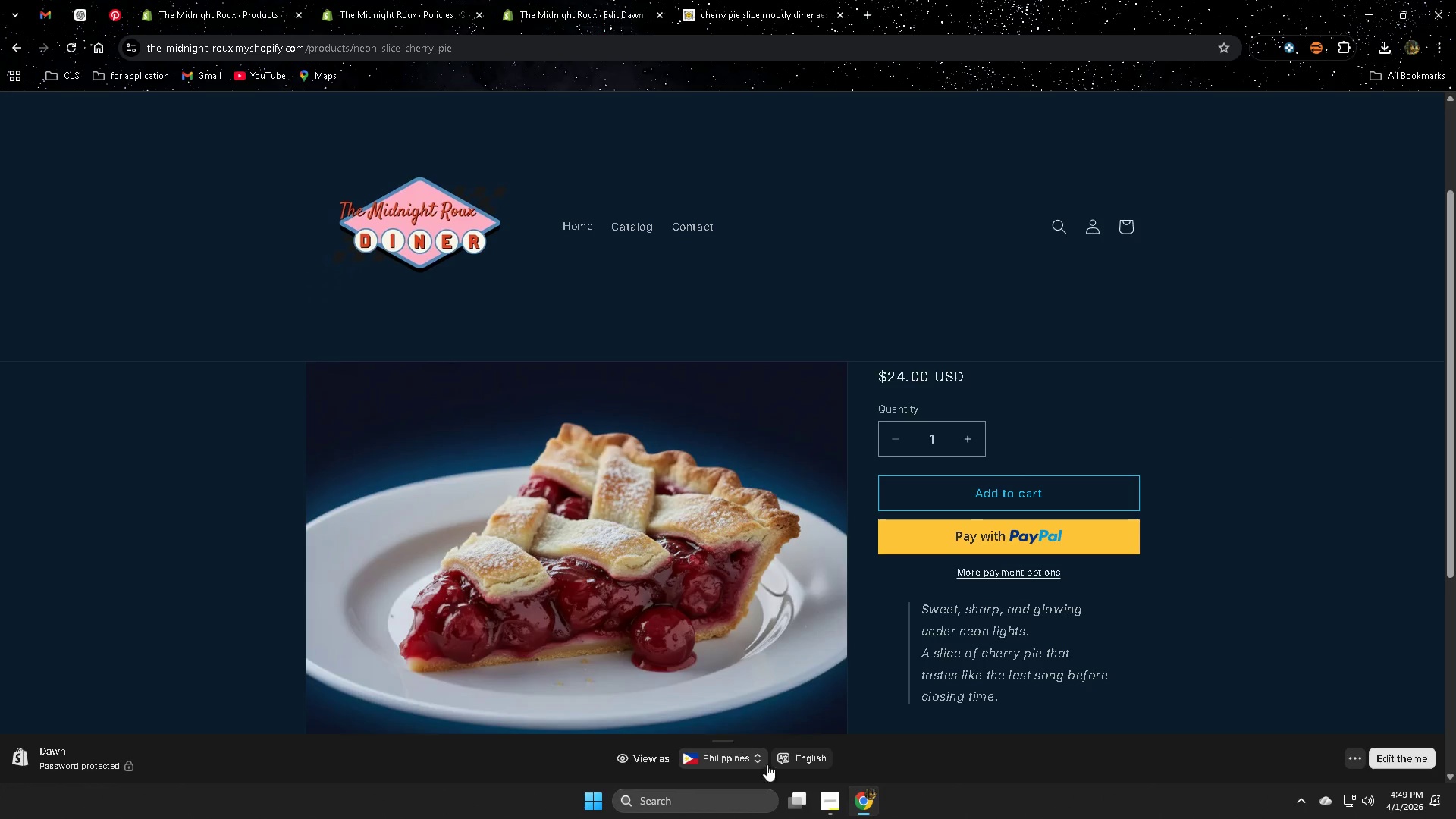 
left_click_drag(start_coordinate=[833, 799], to_coordinate=[834, 793])
 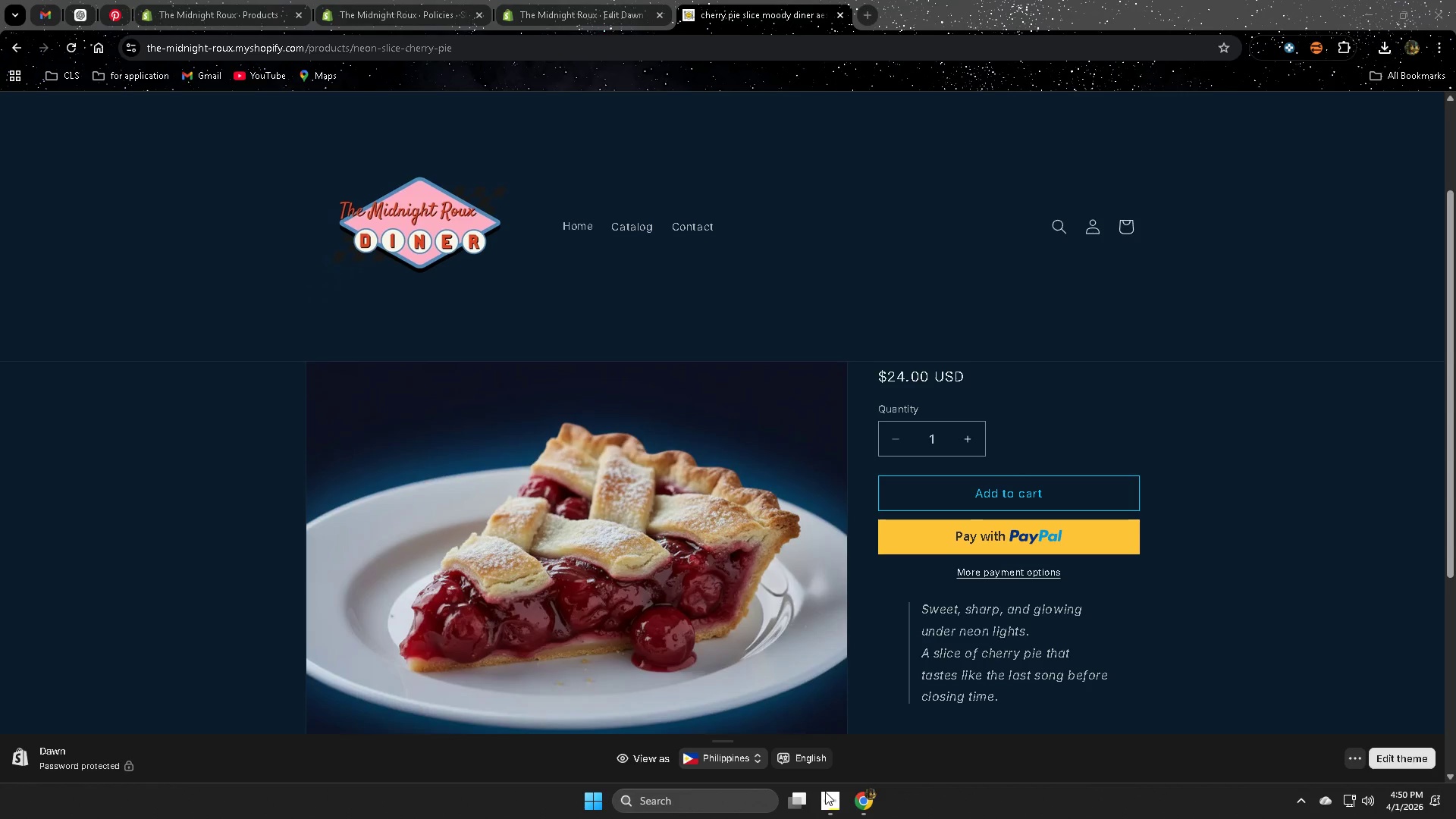 
wait(53.58)
 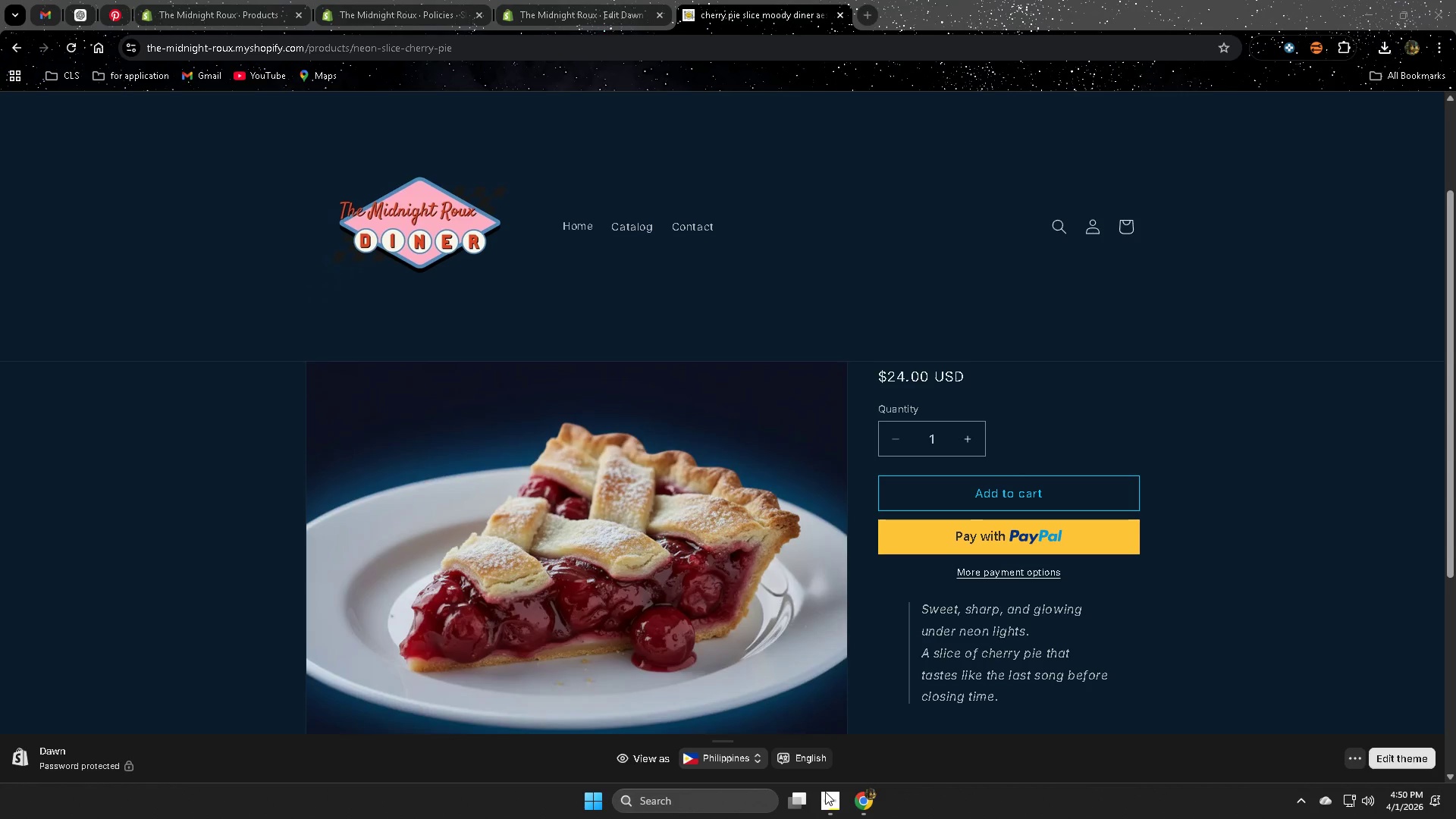 
scroll: coordinate [962, 617], scroll_direction: down, amount: 2.0
 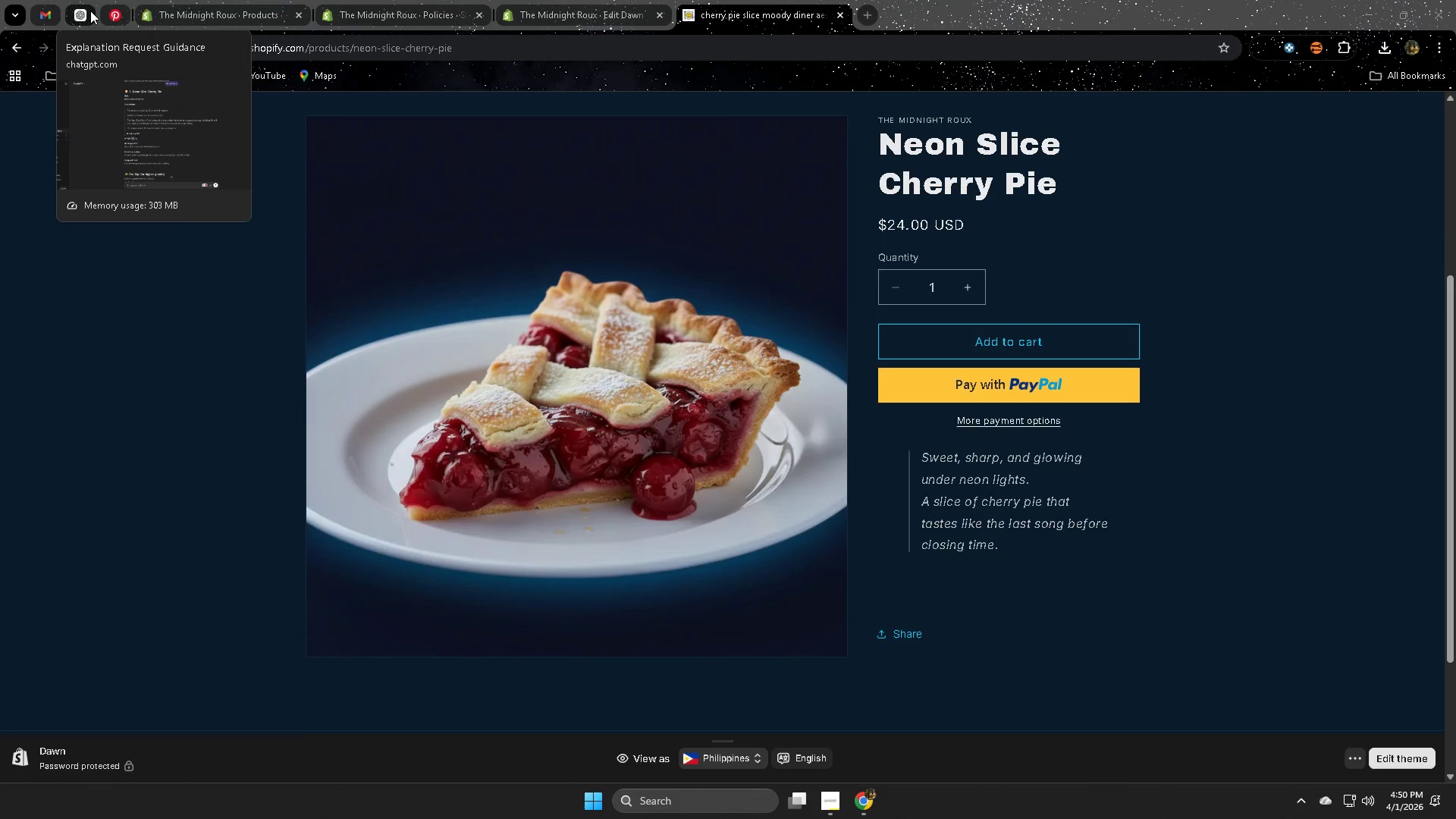 
wait(5.51)
 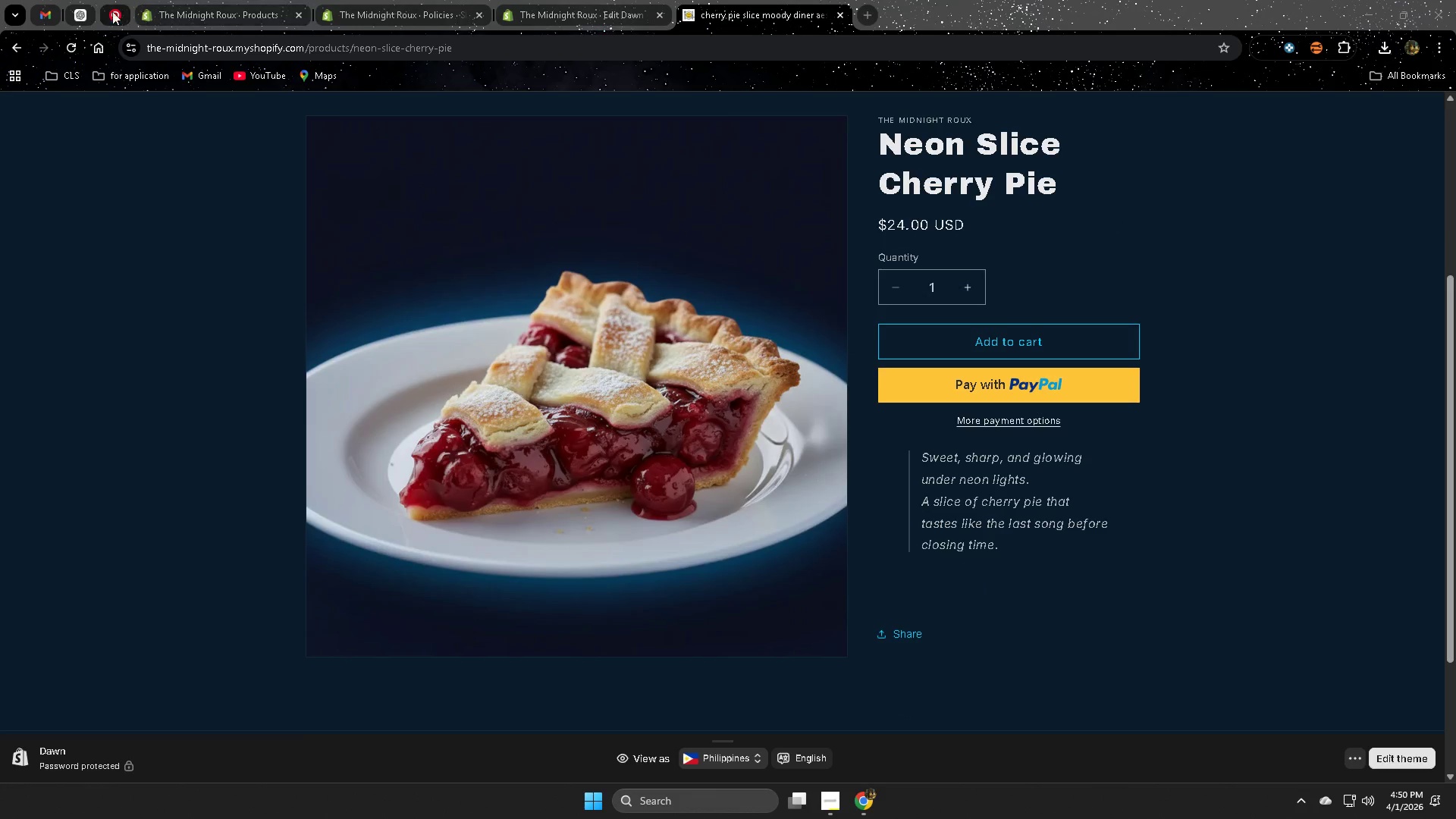 
left_click([90, 11])
 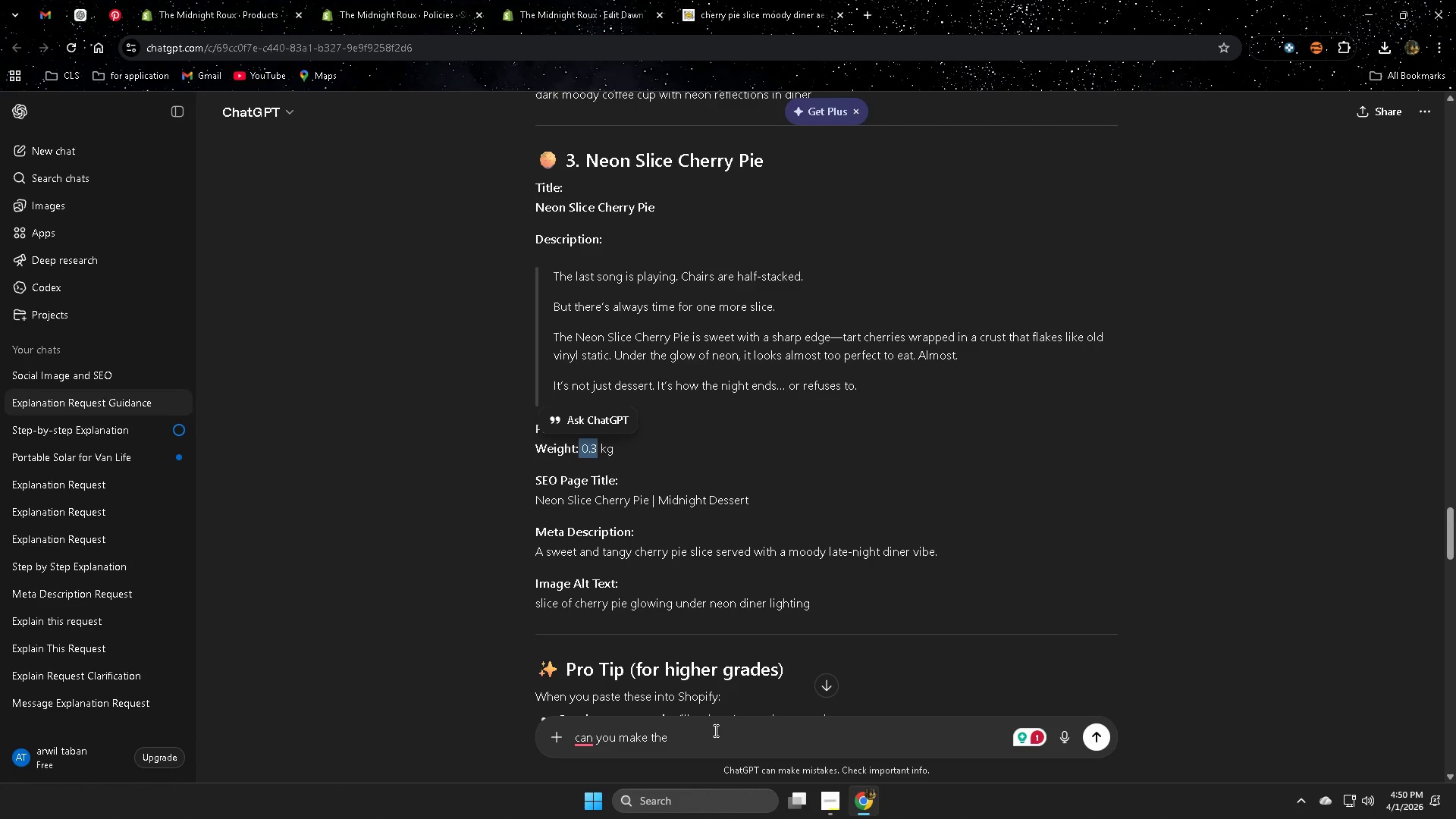 
left_click_drag(start_coordinate=[708, 742], to_coordinate=[577, 733])
 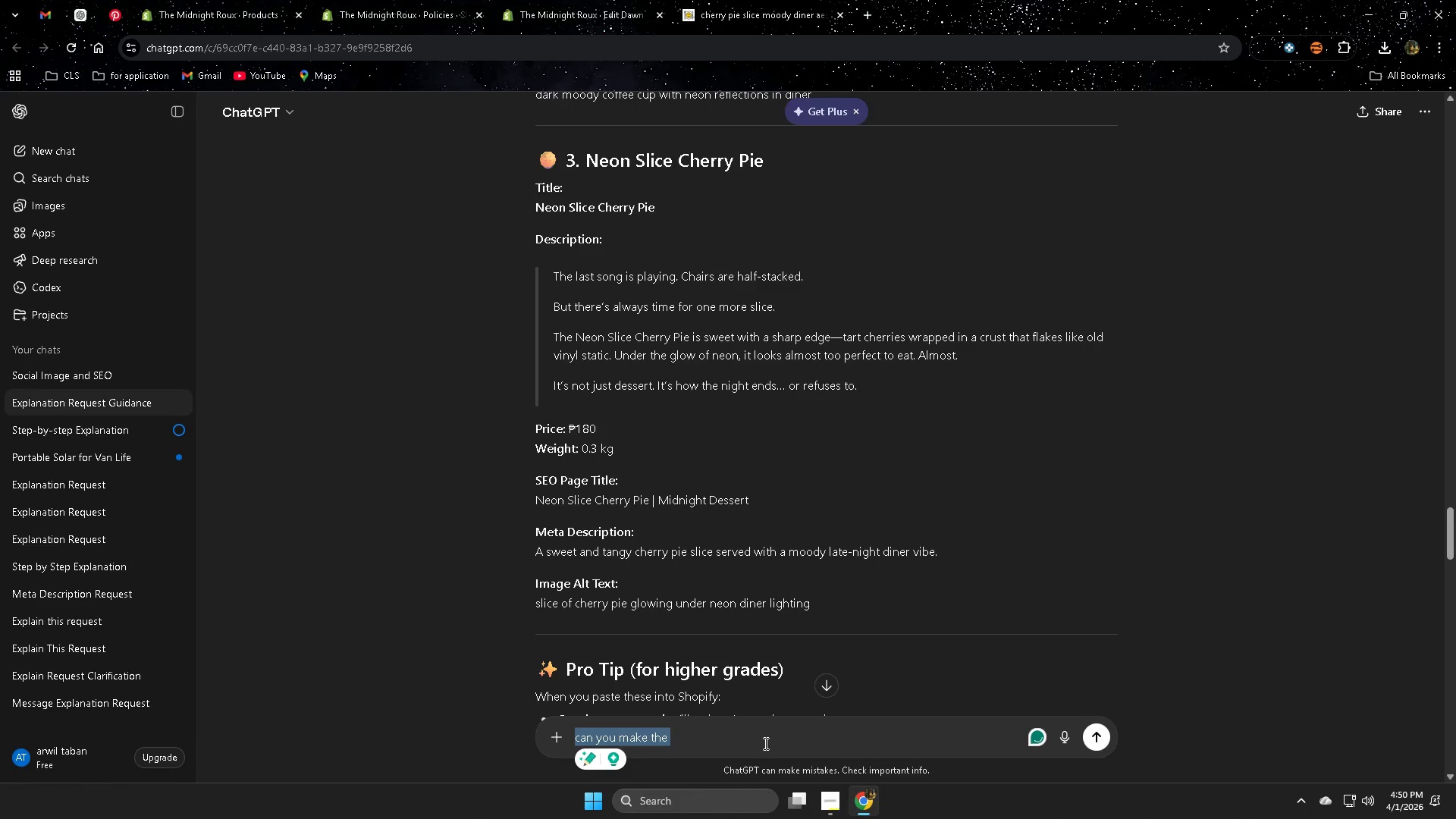 
type(make a return asn)
key(Backspace)
key(Backspace)
type(nd refund pi)
key(Backspace)
type(olicy for )
 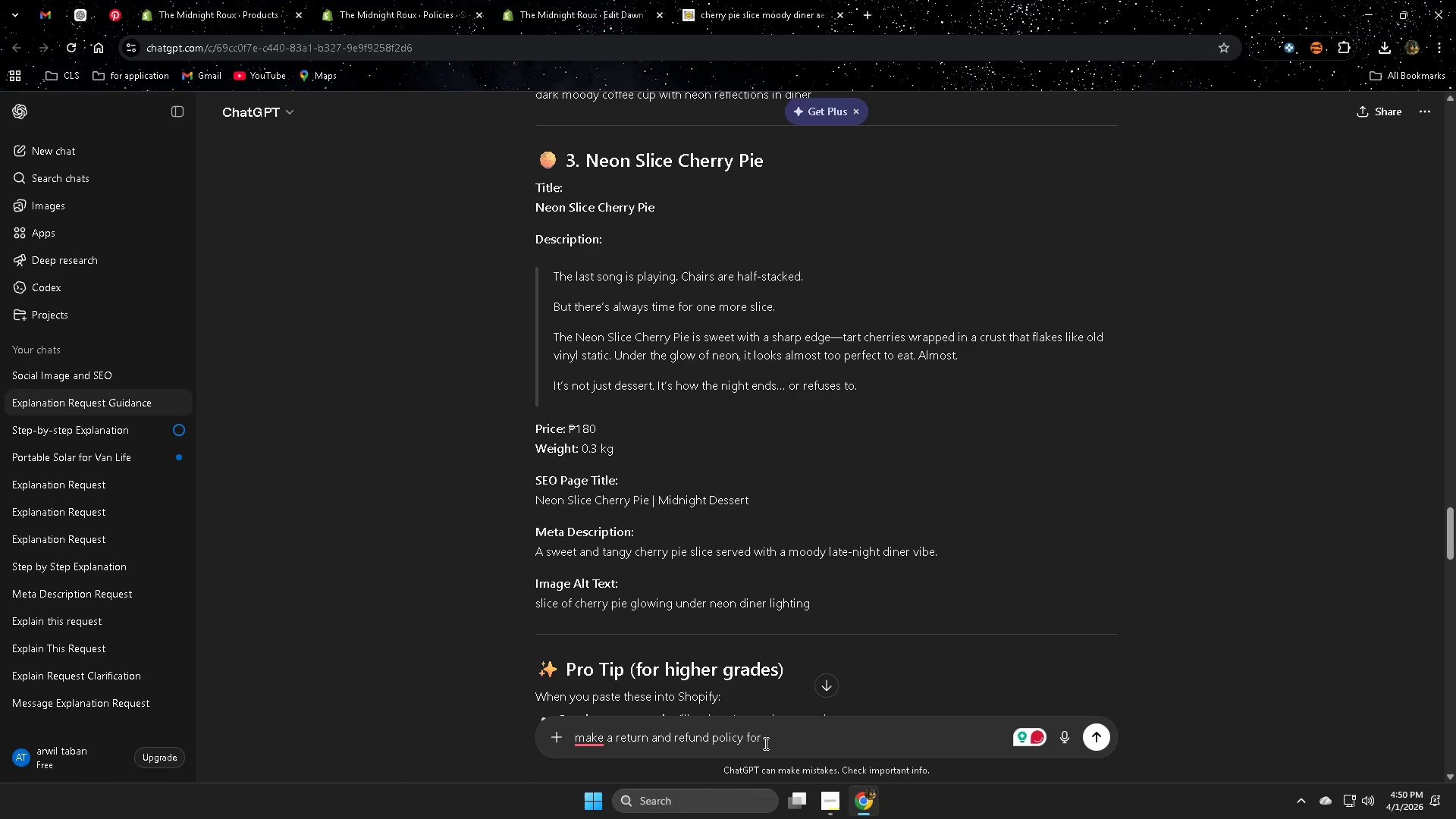 
type(a diner with specific time and )
key(Backspace)
key(Backspace)
key(Backspace)
key(Backspace)
key(Backspace)
key(Backspace)
key(Backspace)
key(Backspace)
key(Backspace)
type(time product out and )
 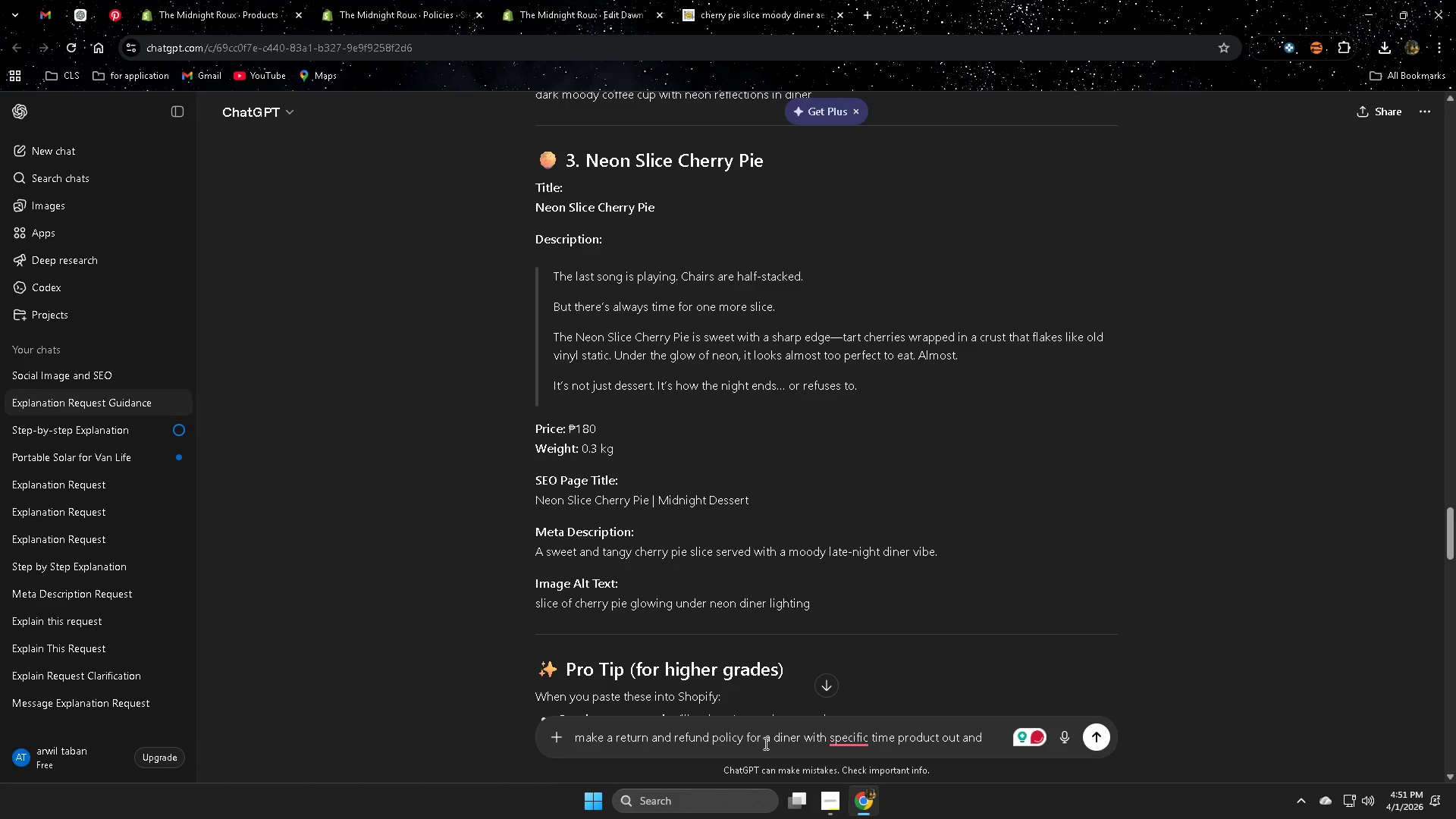 
hold_key(key=ArrowLeft, duration=0.8)
 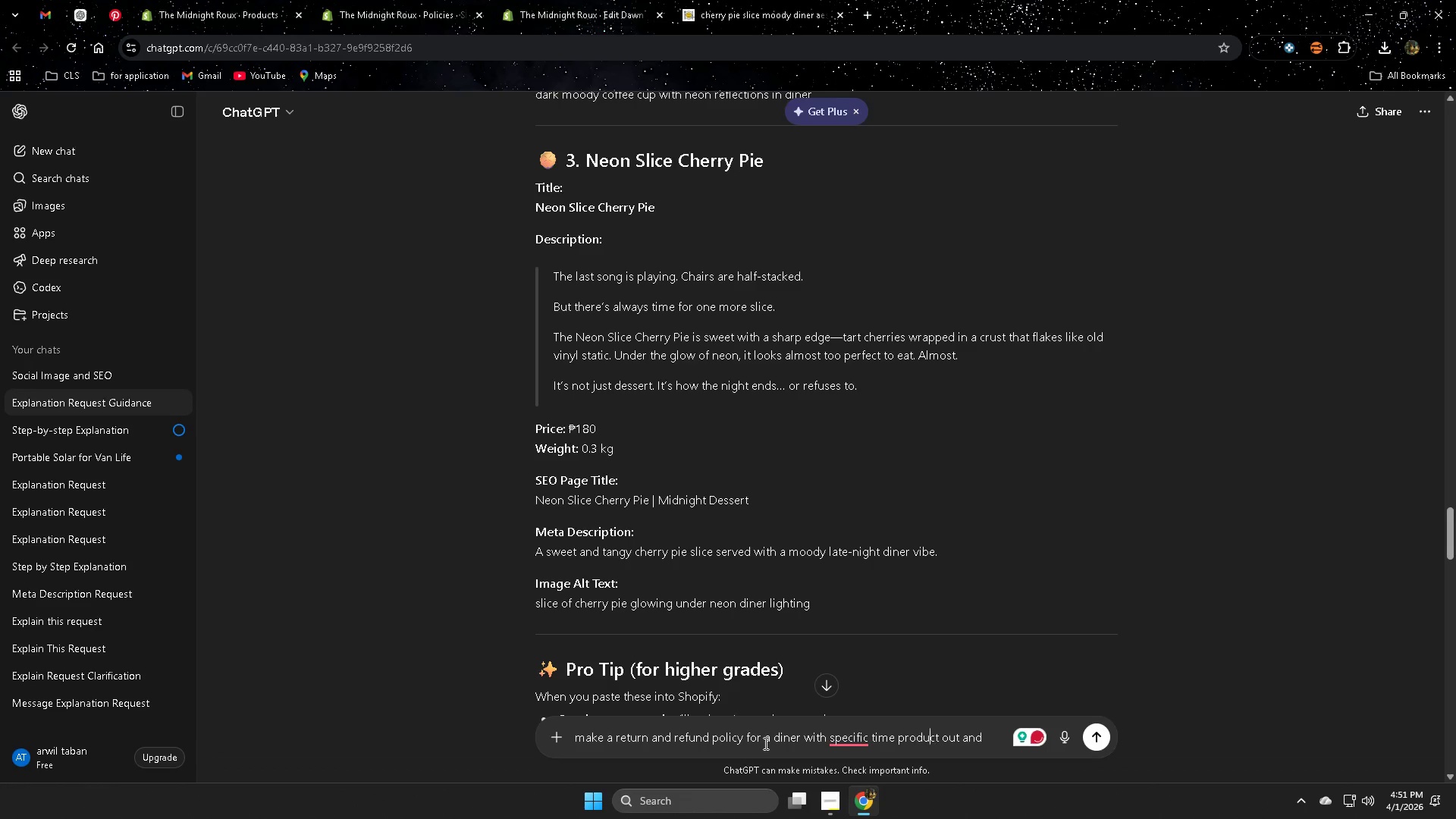 
hold_key(key=ArrowLeft, duration=0.45)
 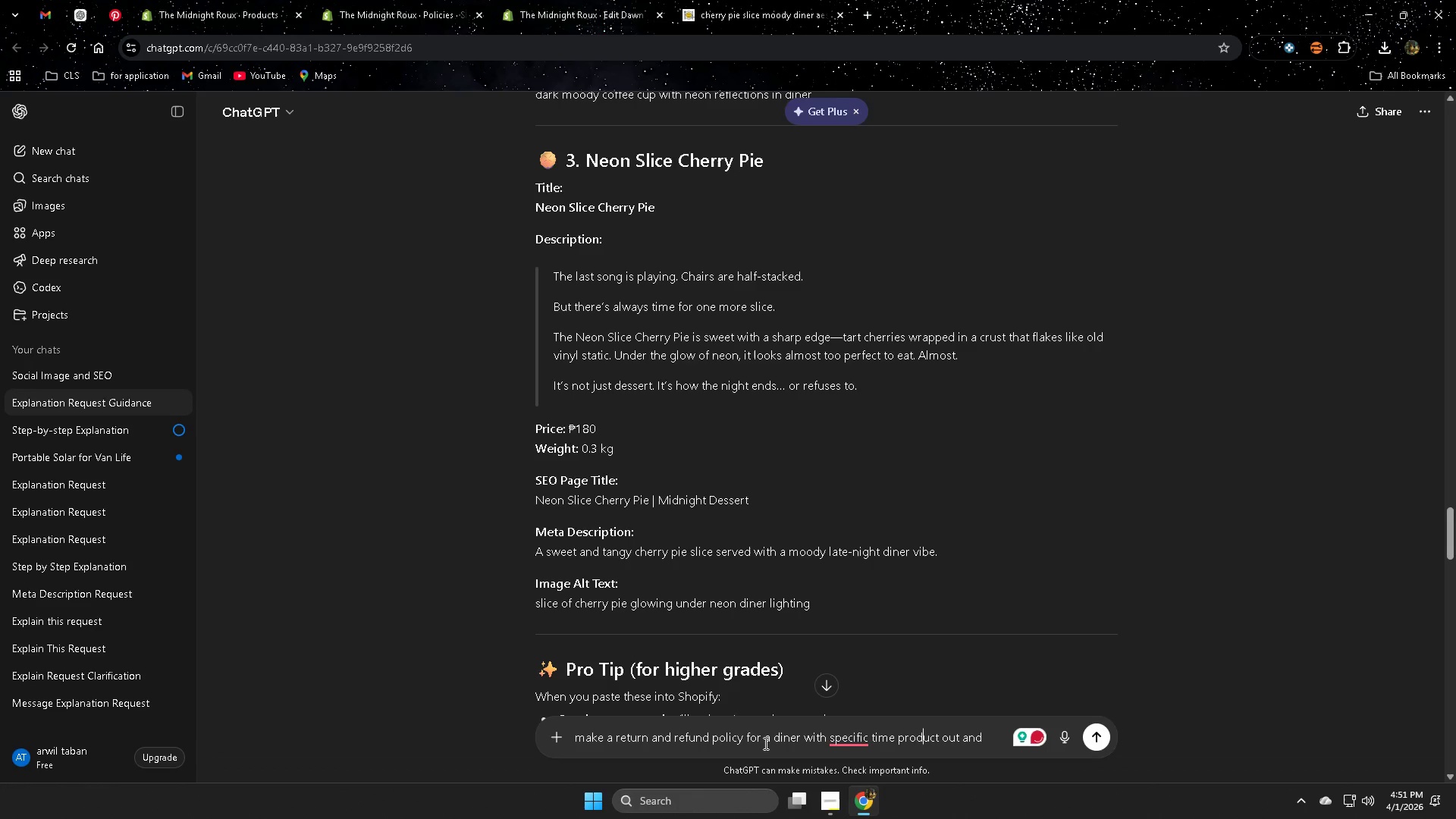 
key(ArrowLeft)
 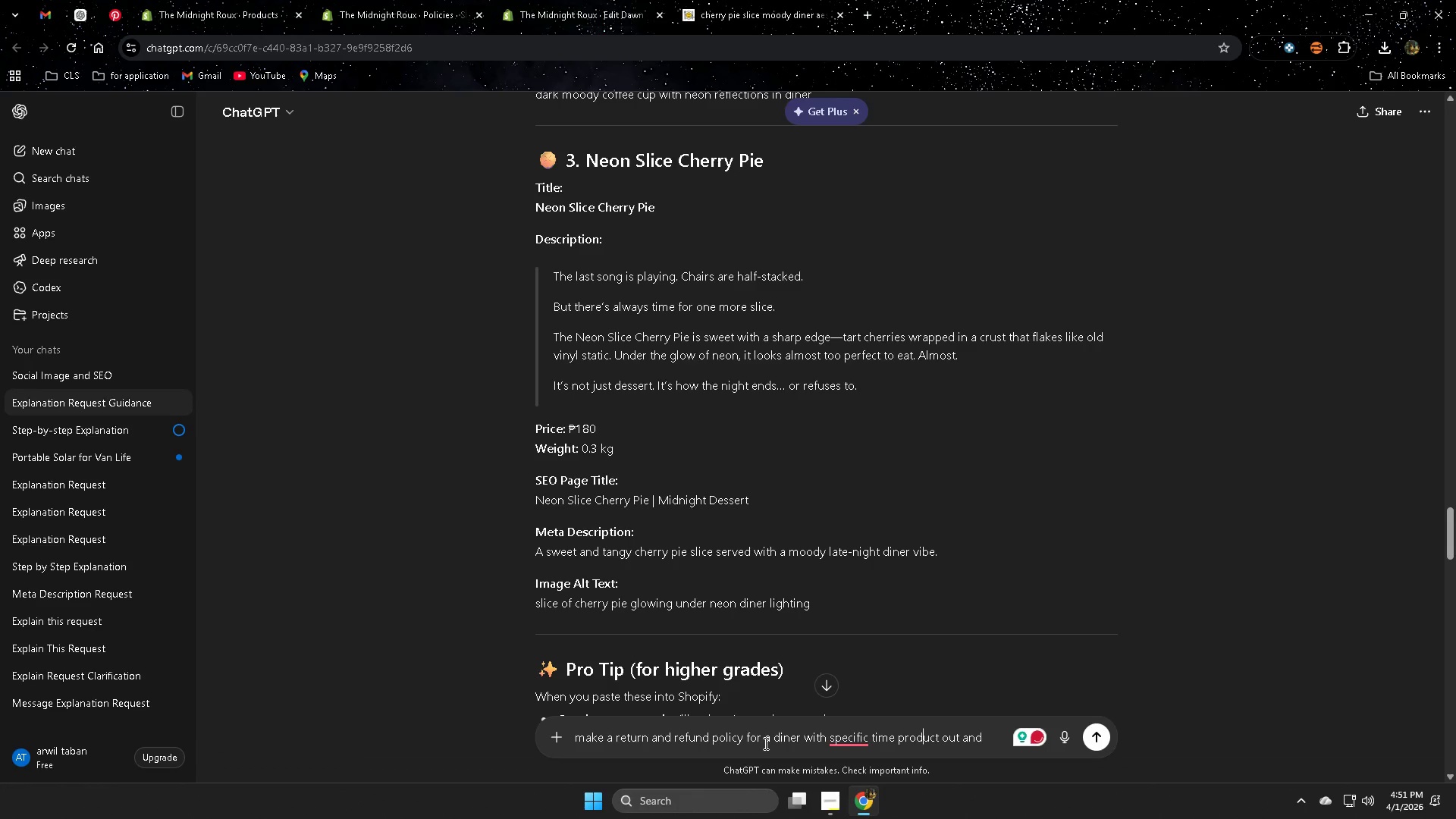 
key(ArrowLeft)
 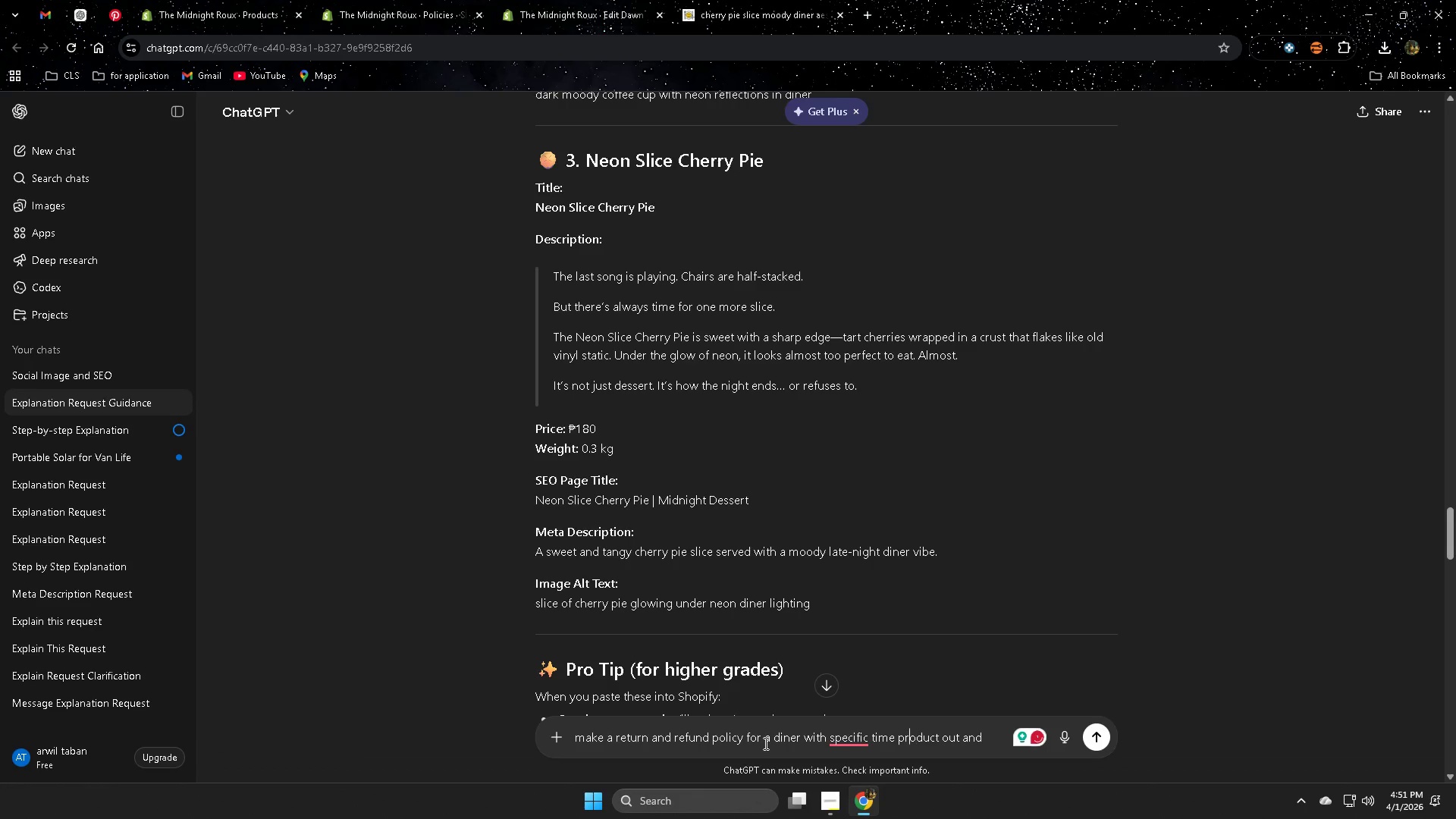 
hold_key(key=ArrowLeft, duration=0.36)
 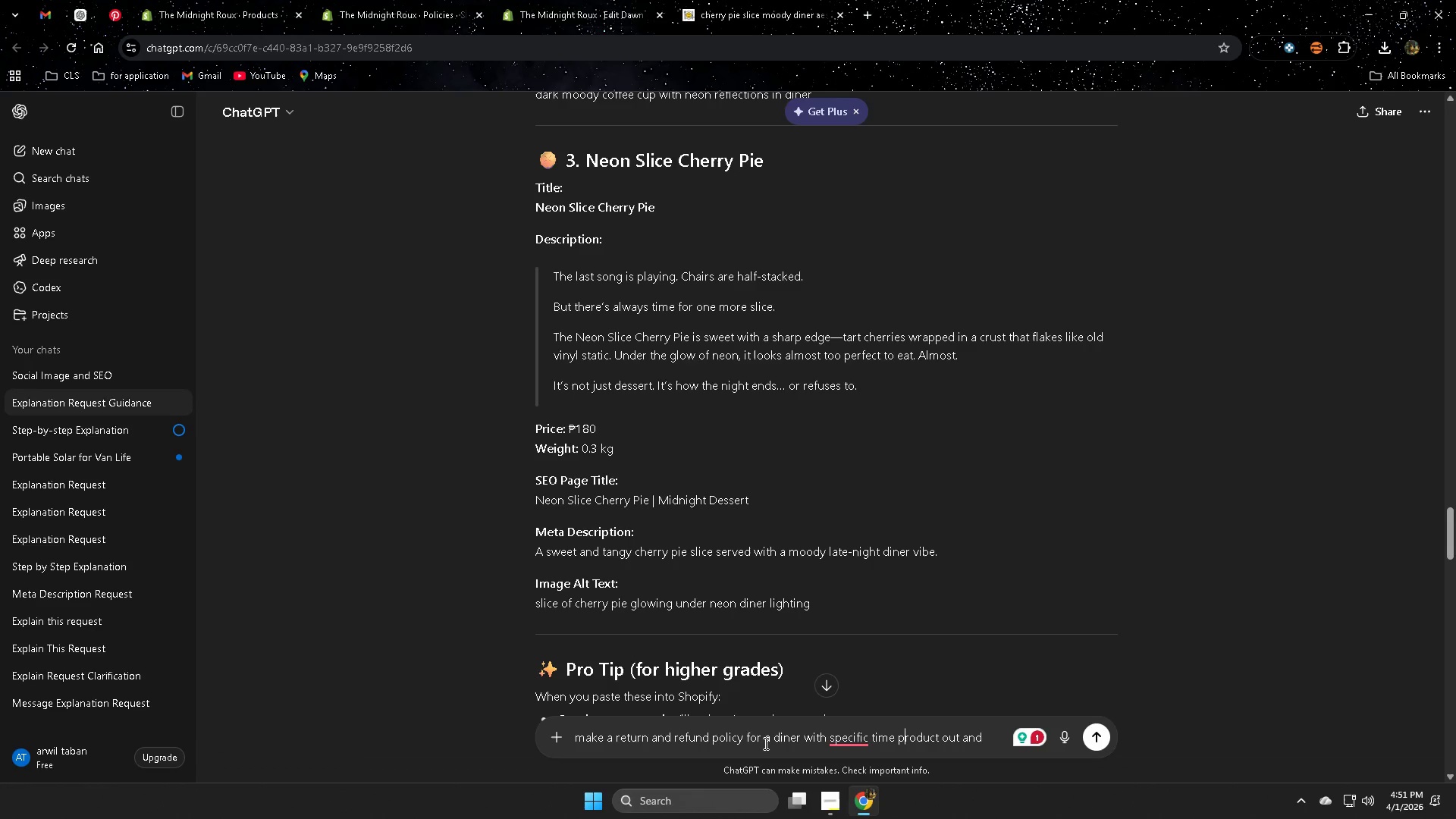 
key(ArrowLeft)
 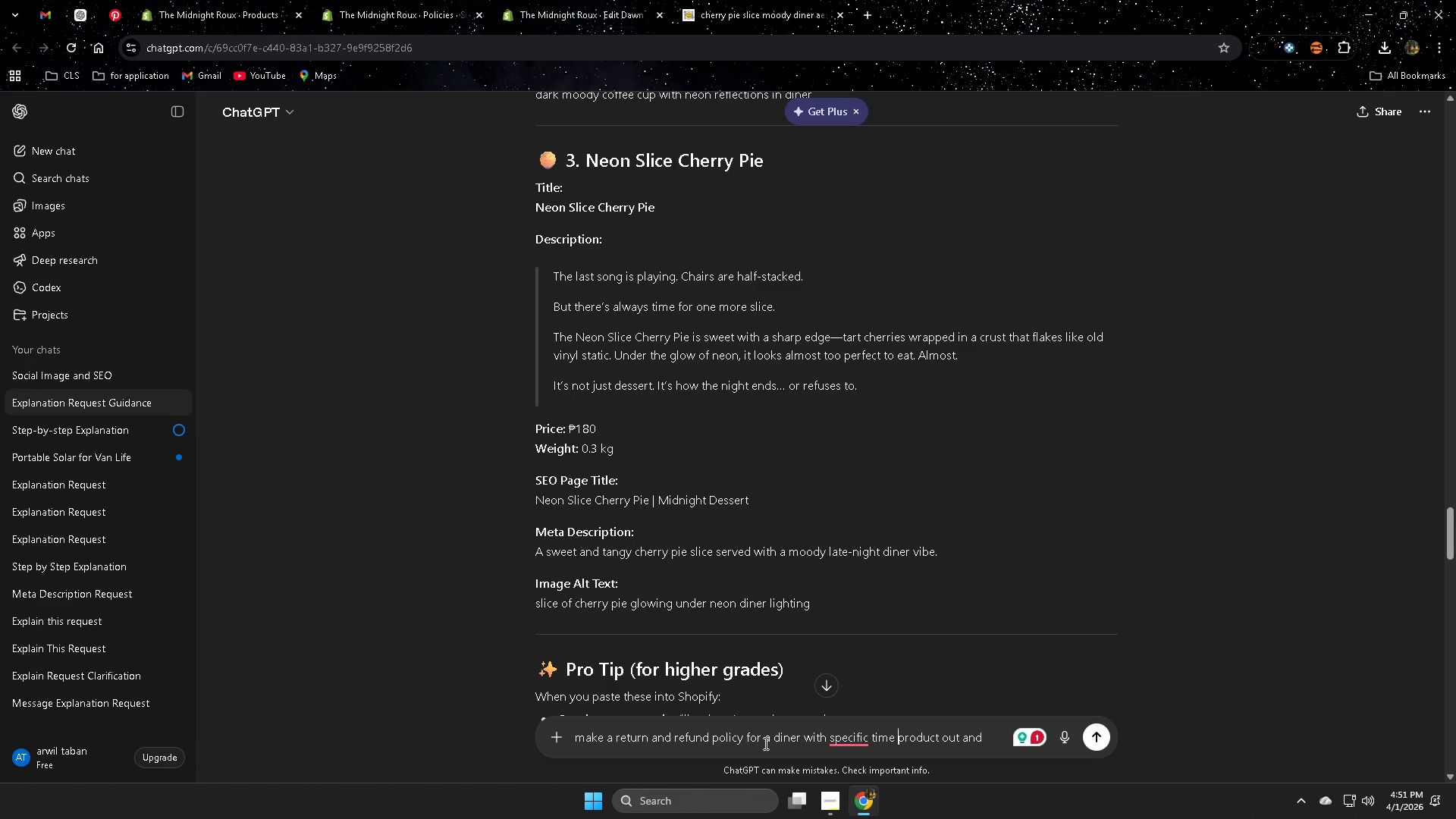 
key(ArrowLeft)
 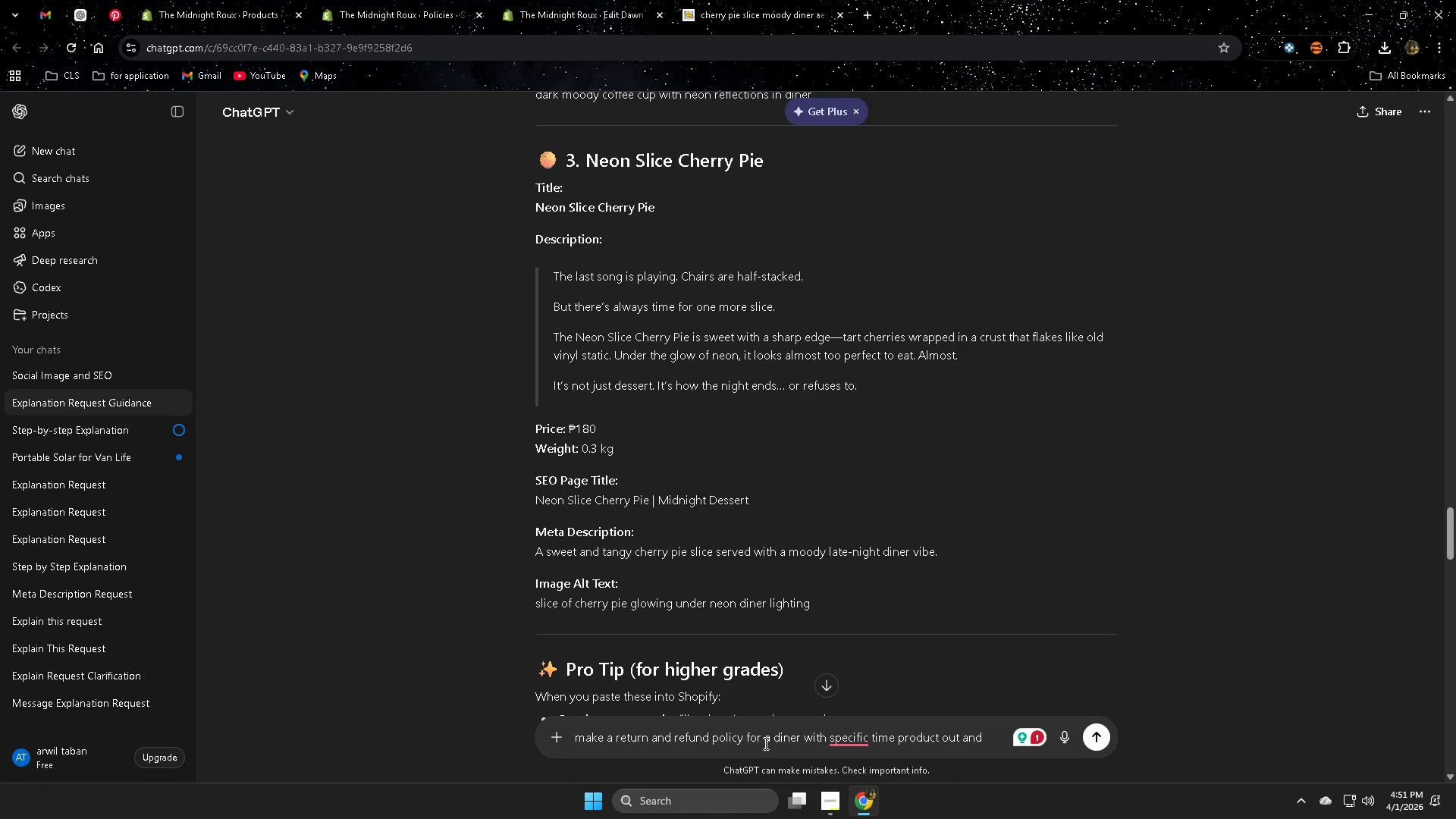 
type(from )
 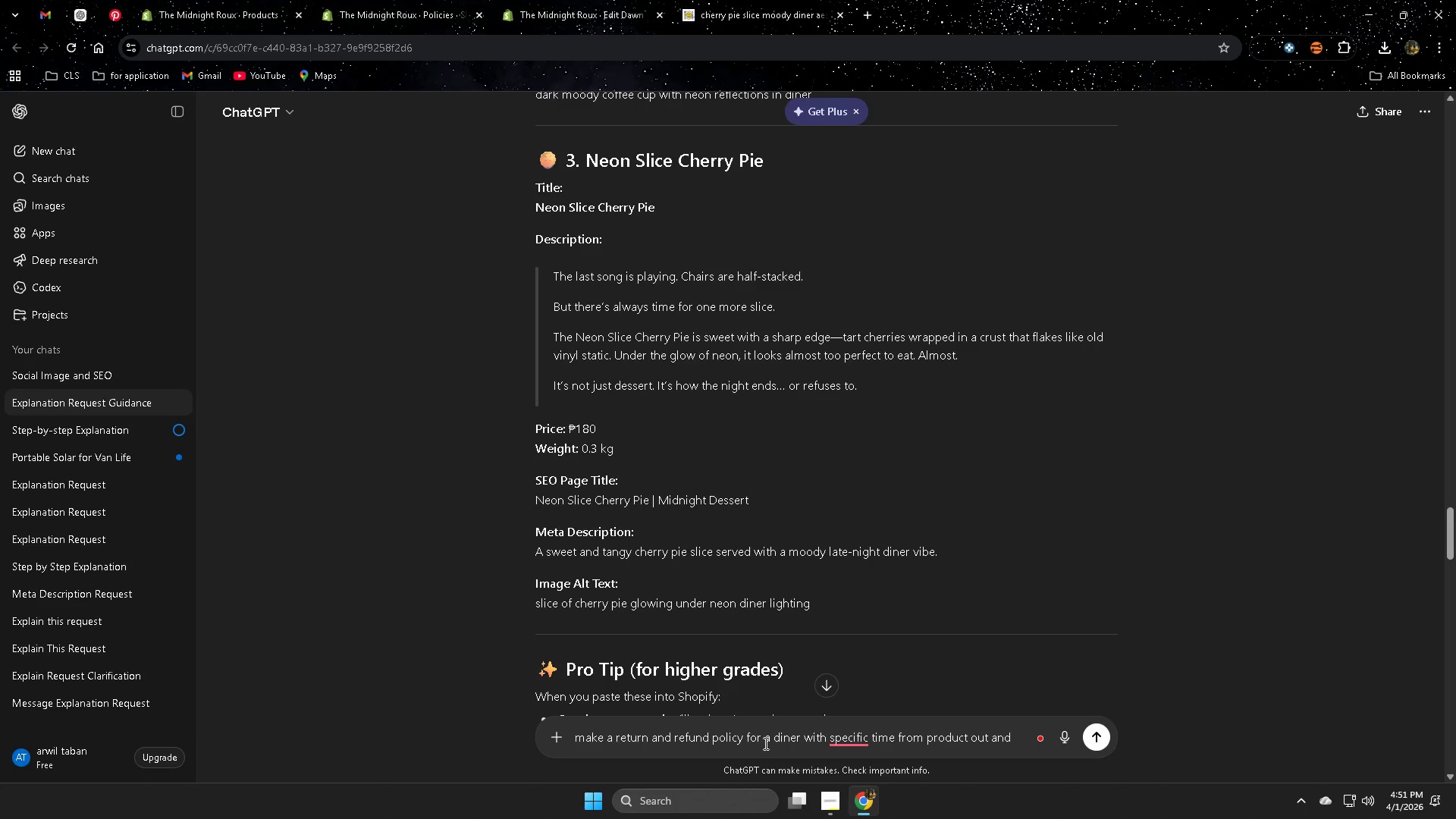 
key(ArrowRight)
 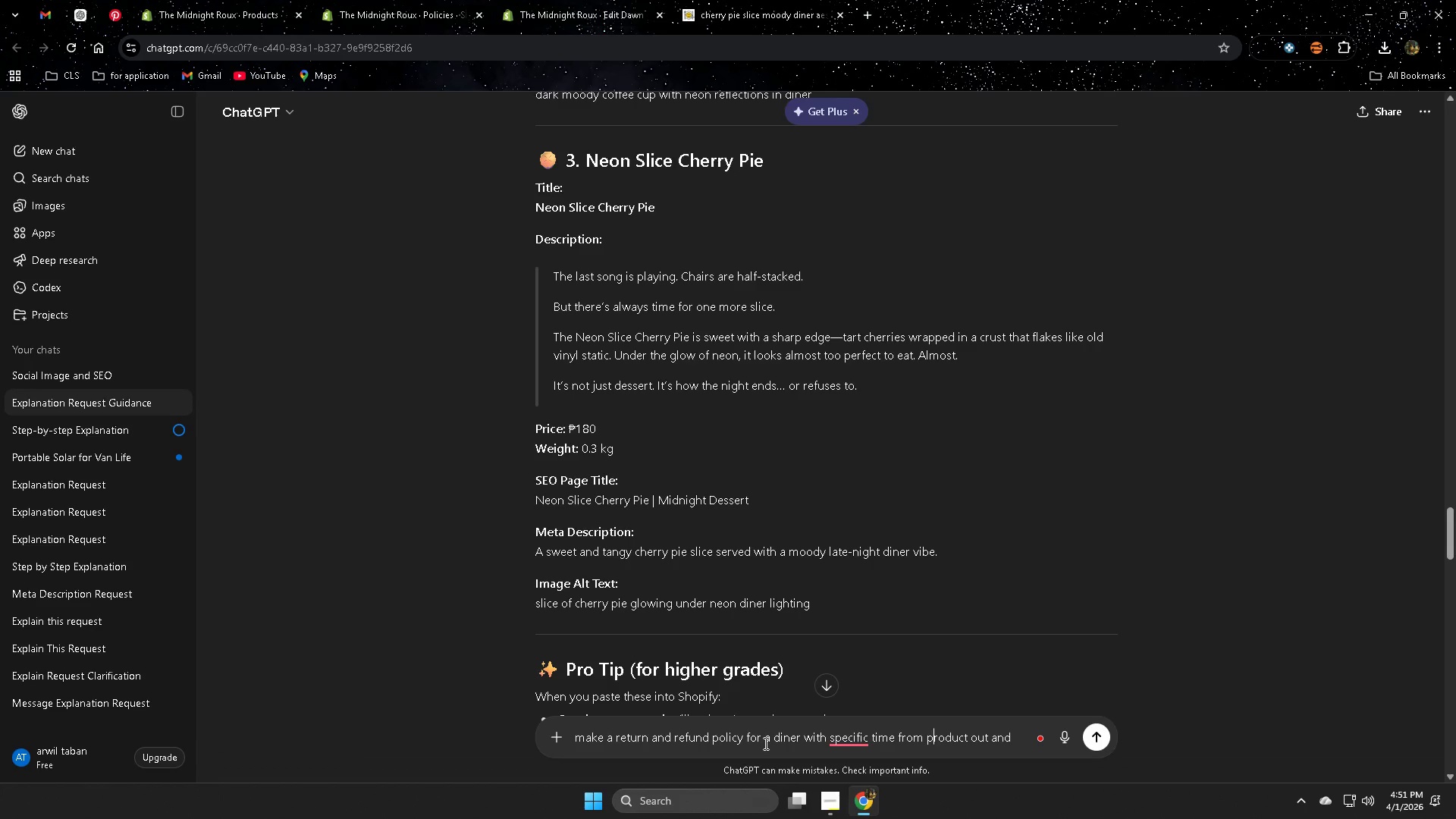 
key(ArrowRight)
 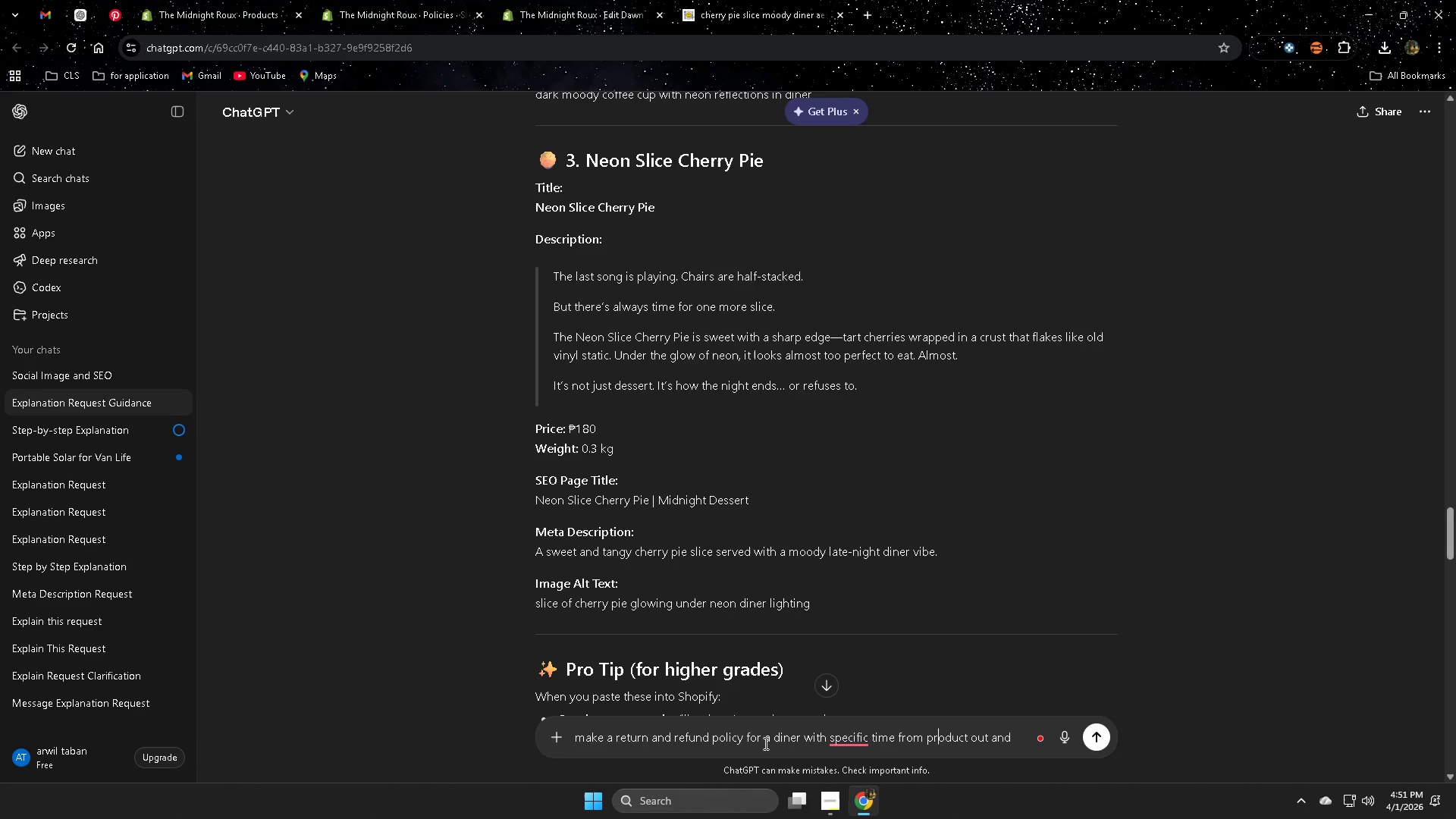 
key(ArrowRight)
 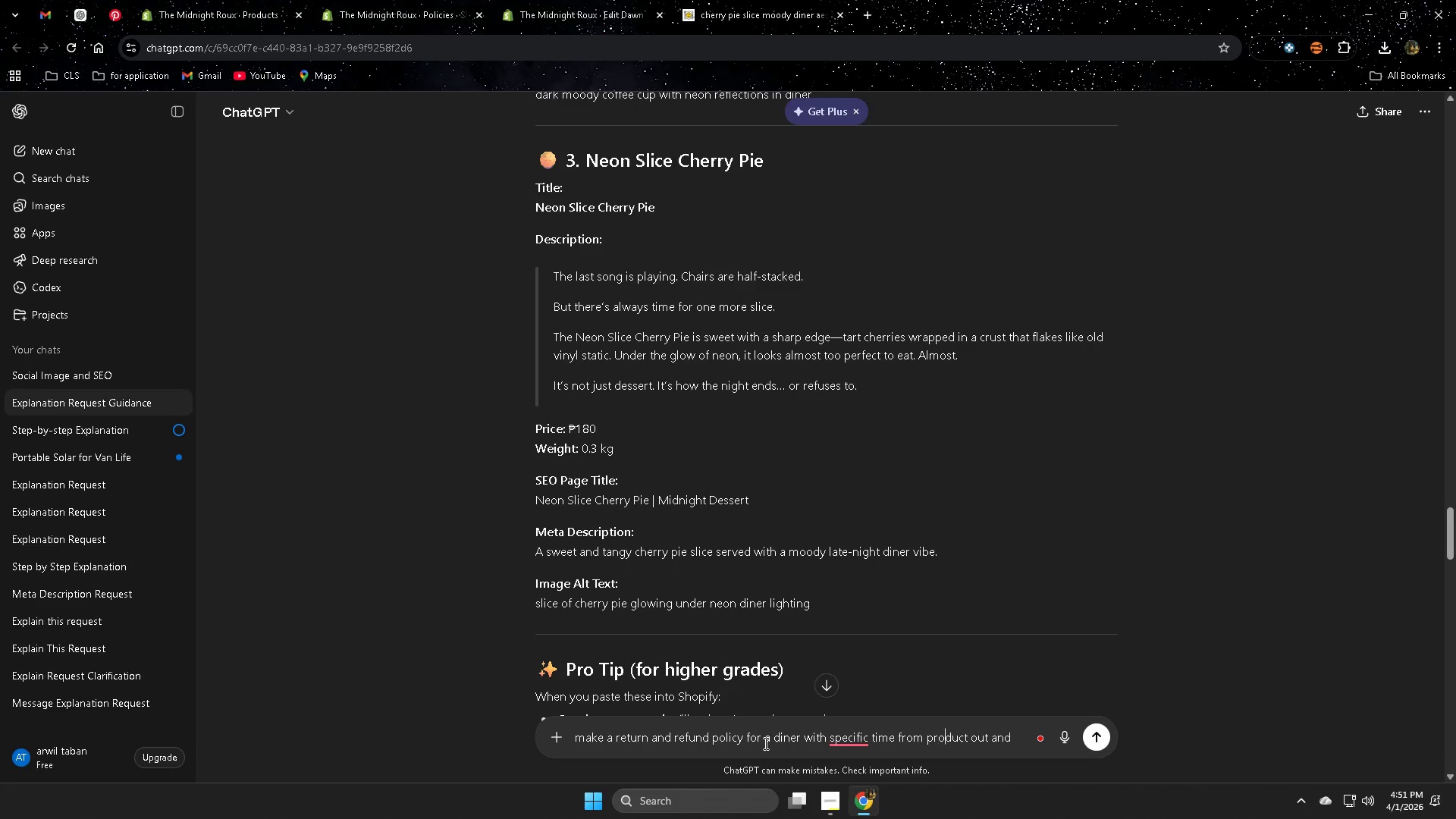 
key(ArrowRight)
 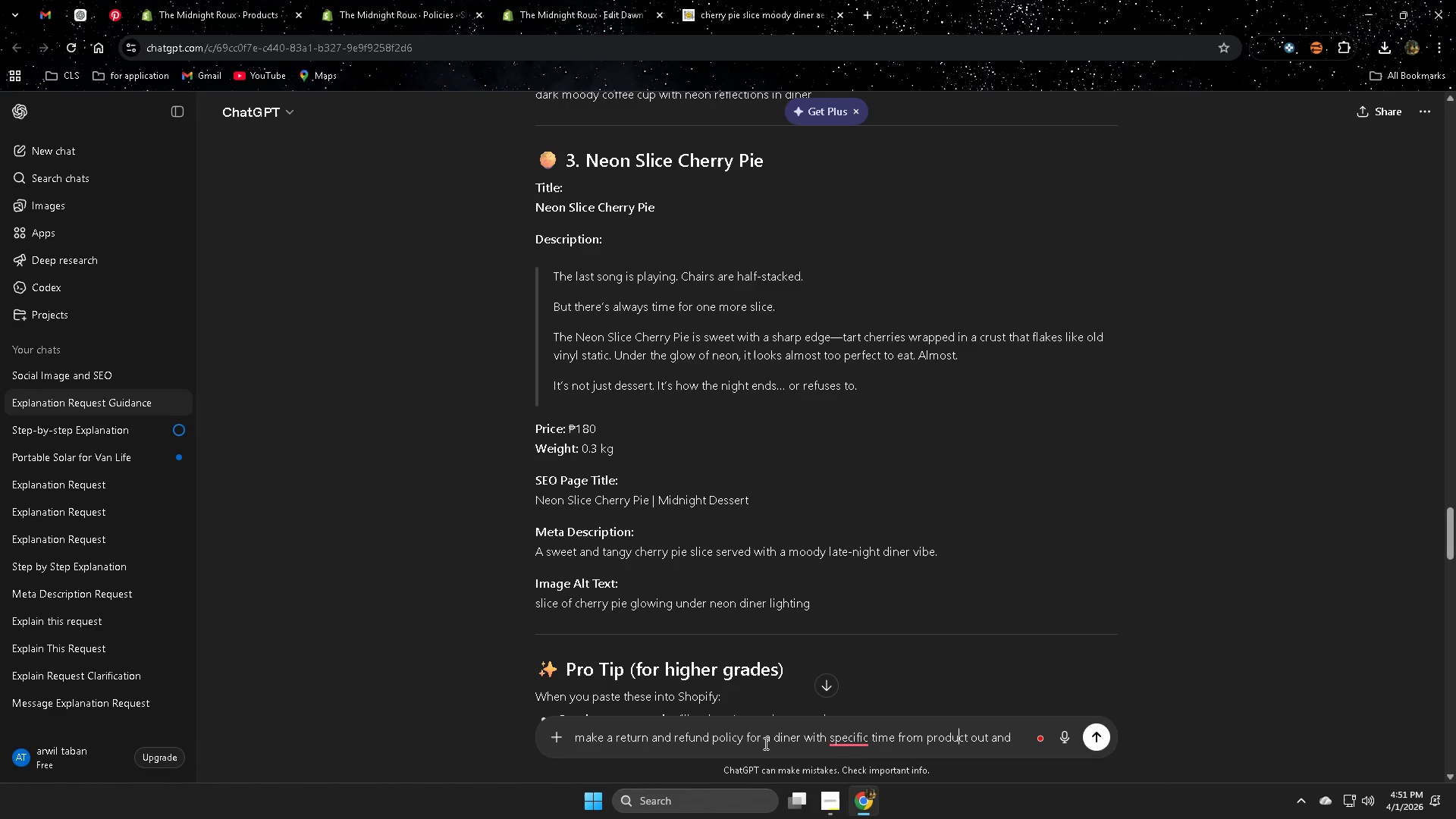 
key(ArrowRight)
 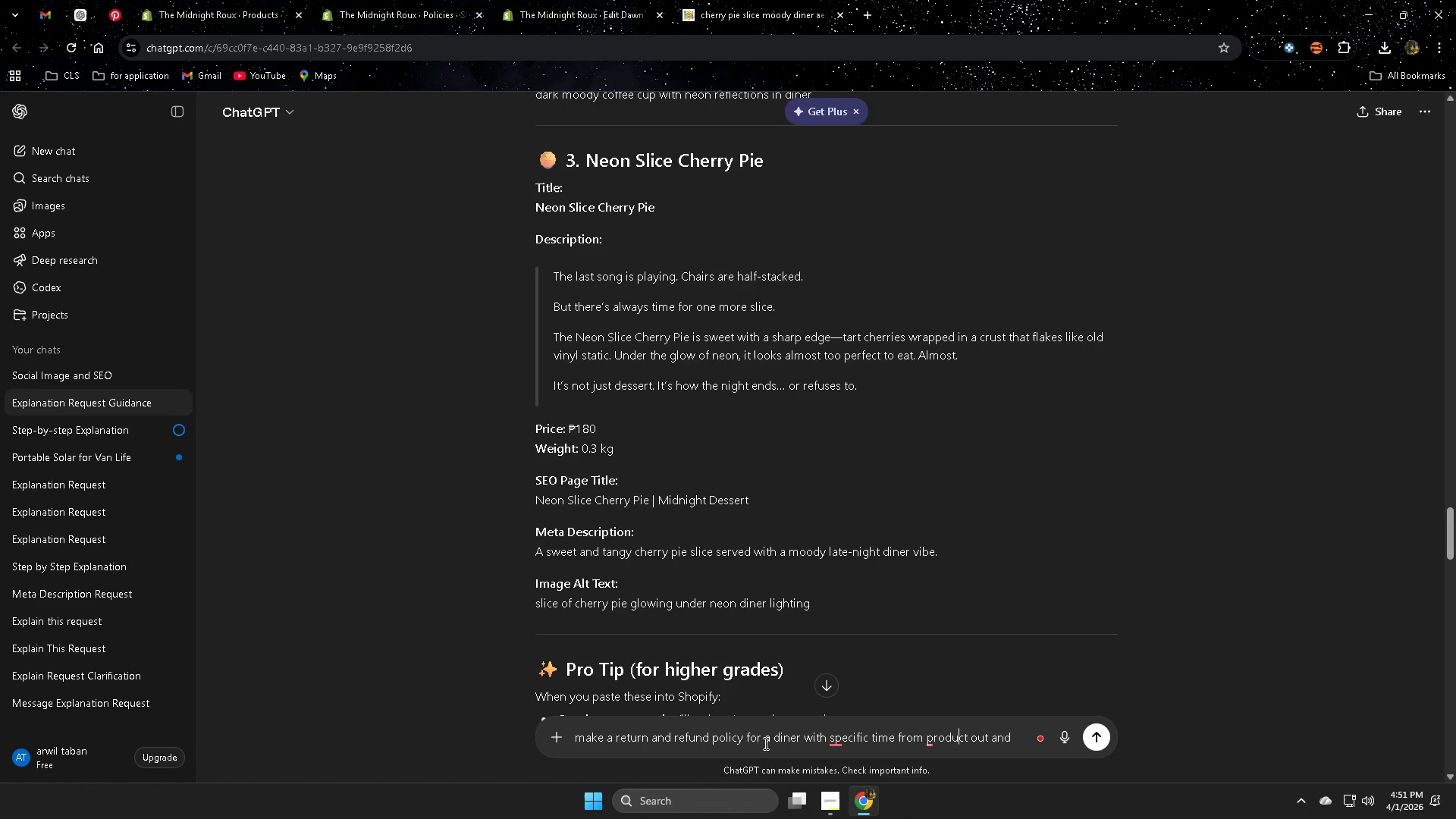 
key(ArrowRight)
 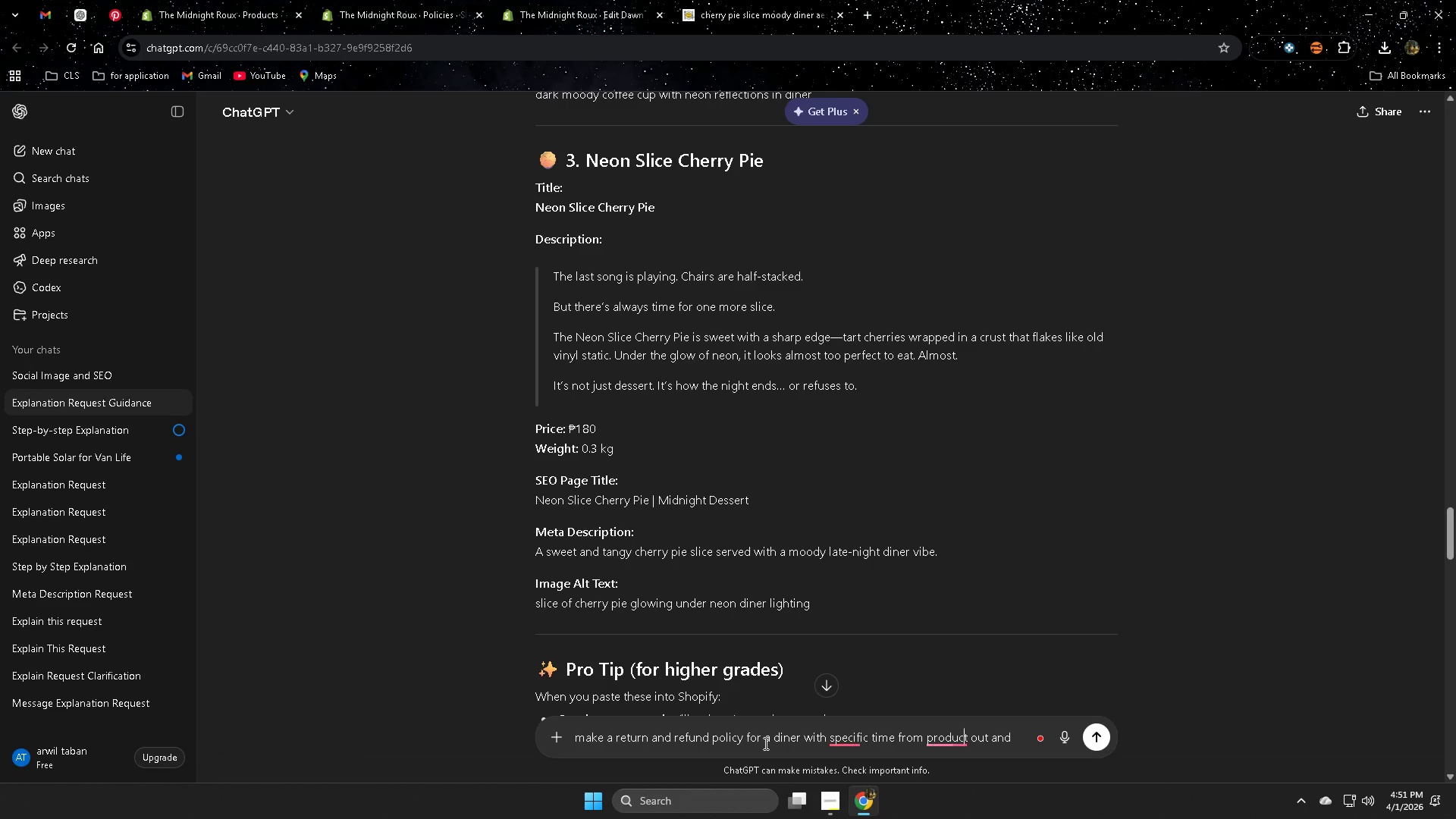 
key(ArrowRight)
 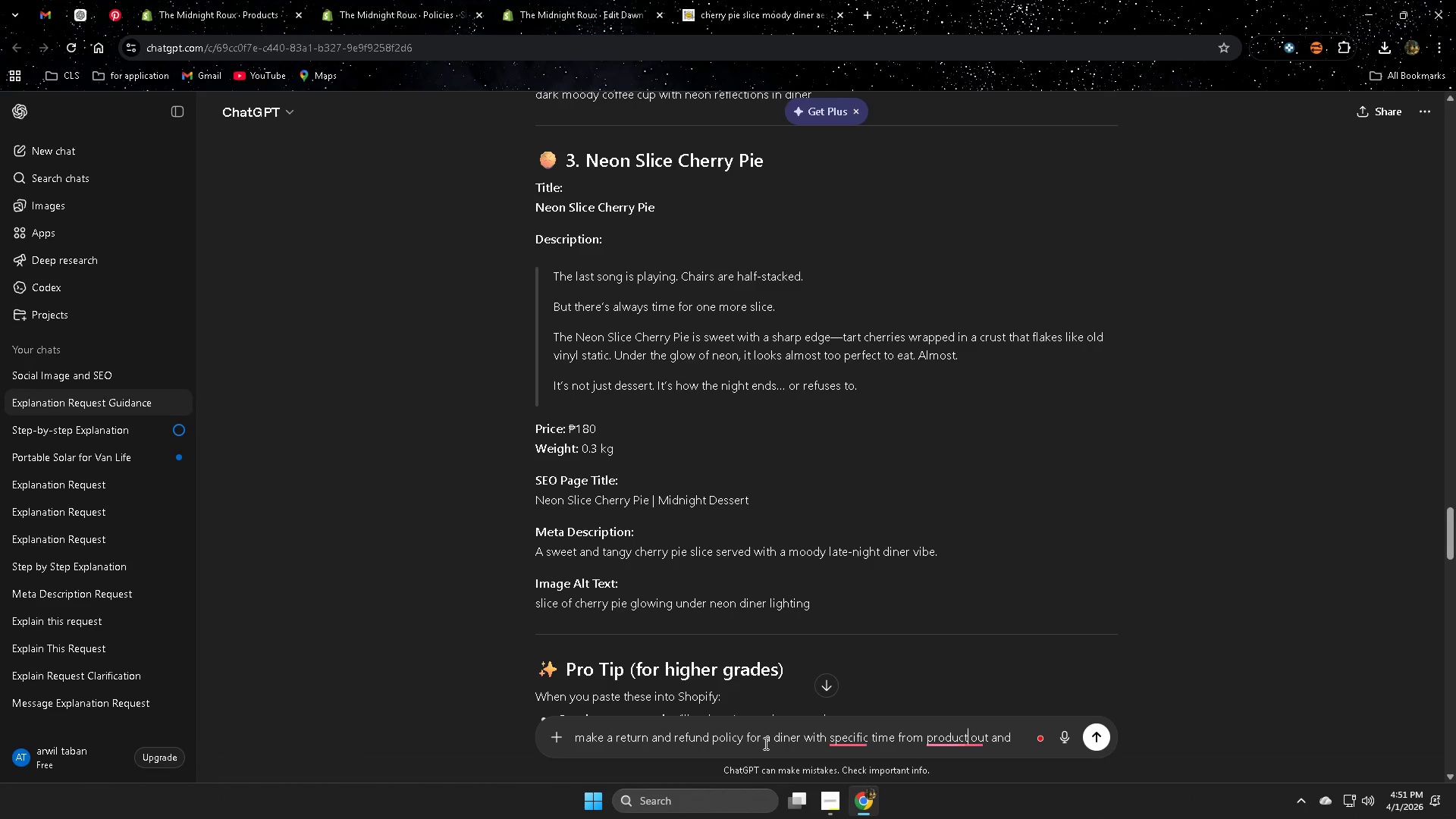 
key(ArrowRight)
 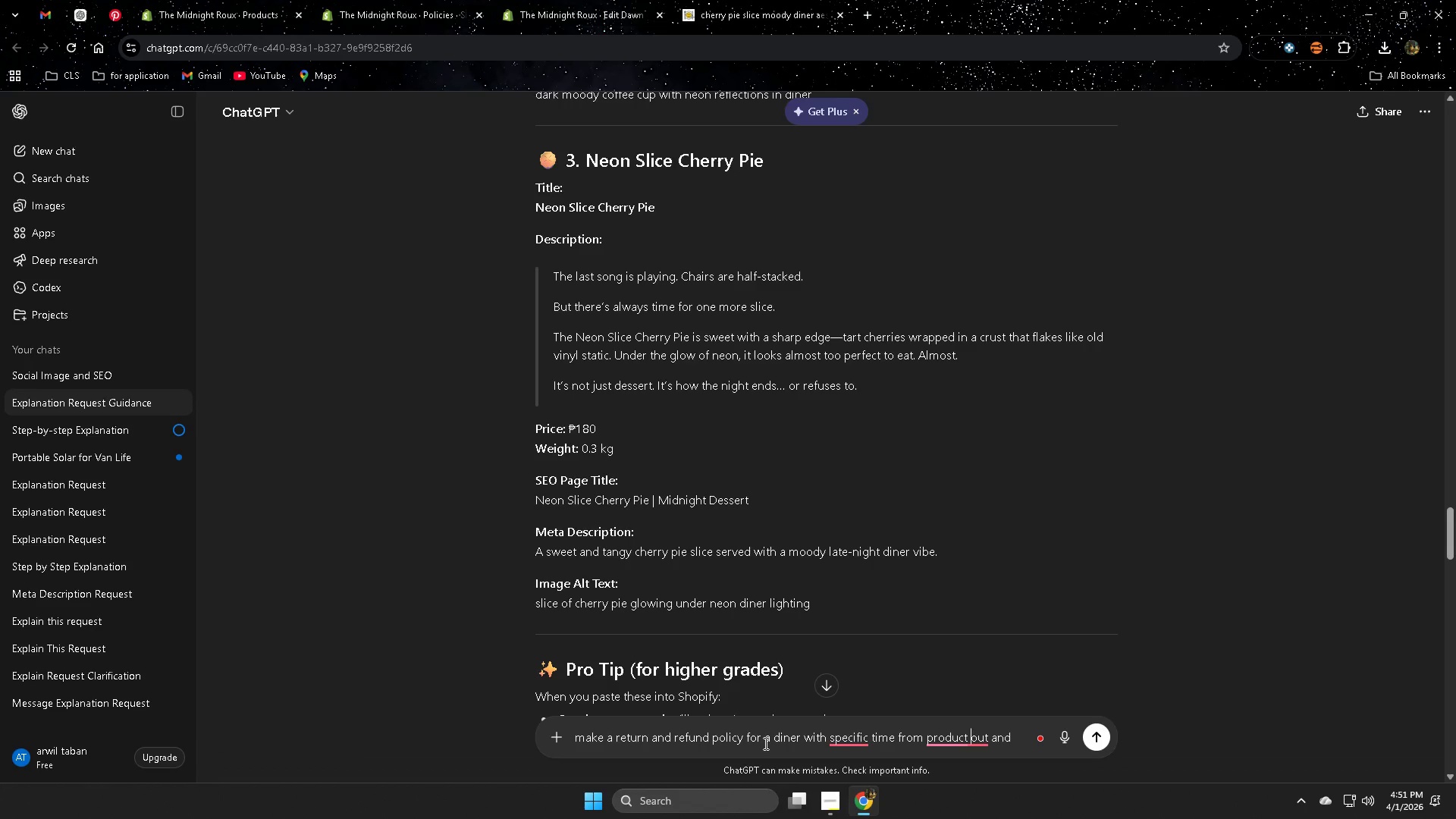 
key(ArrowRight)
 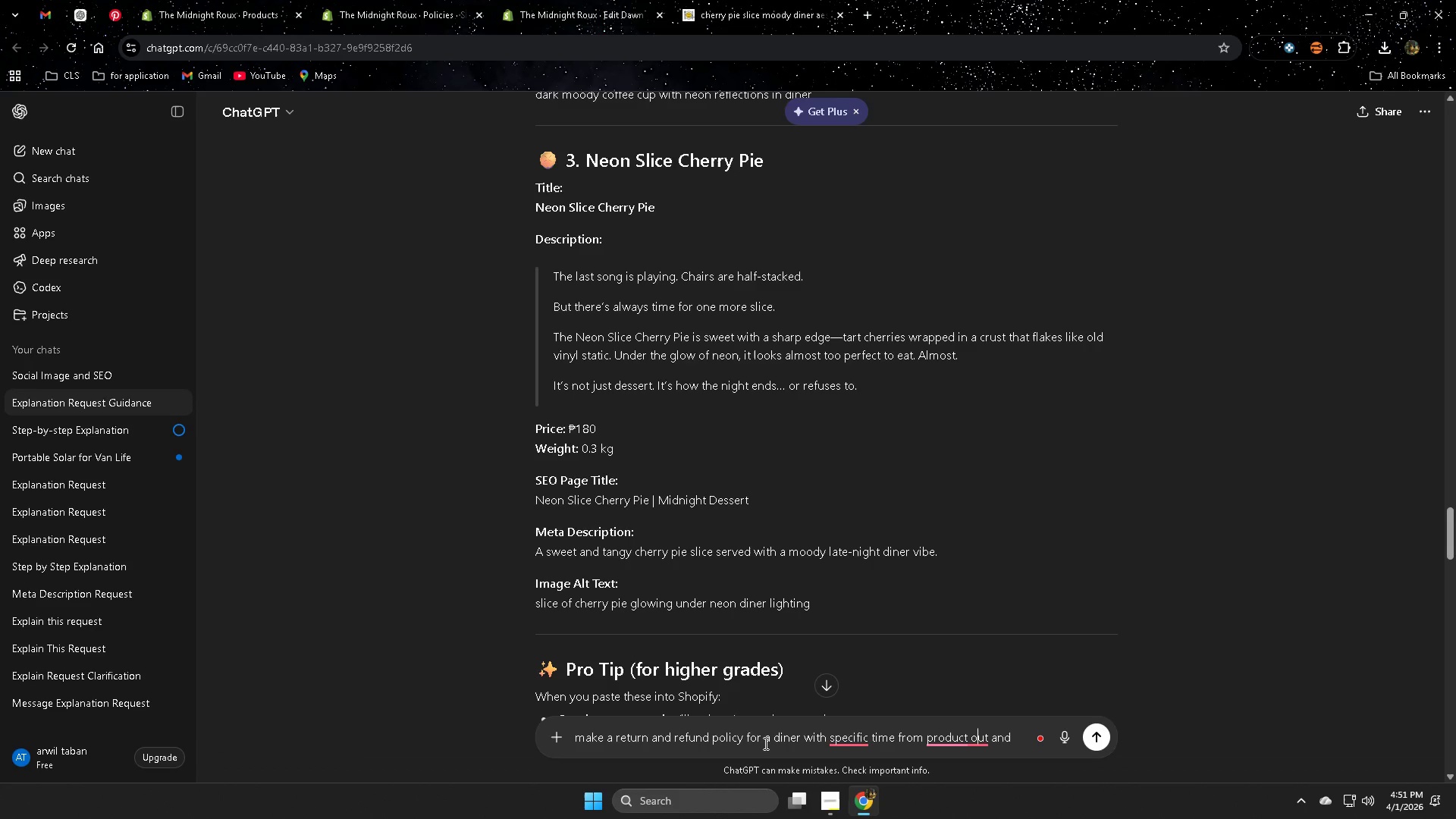 
key(ArrowRight)
 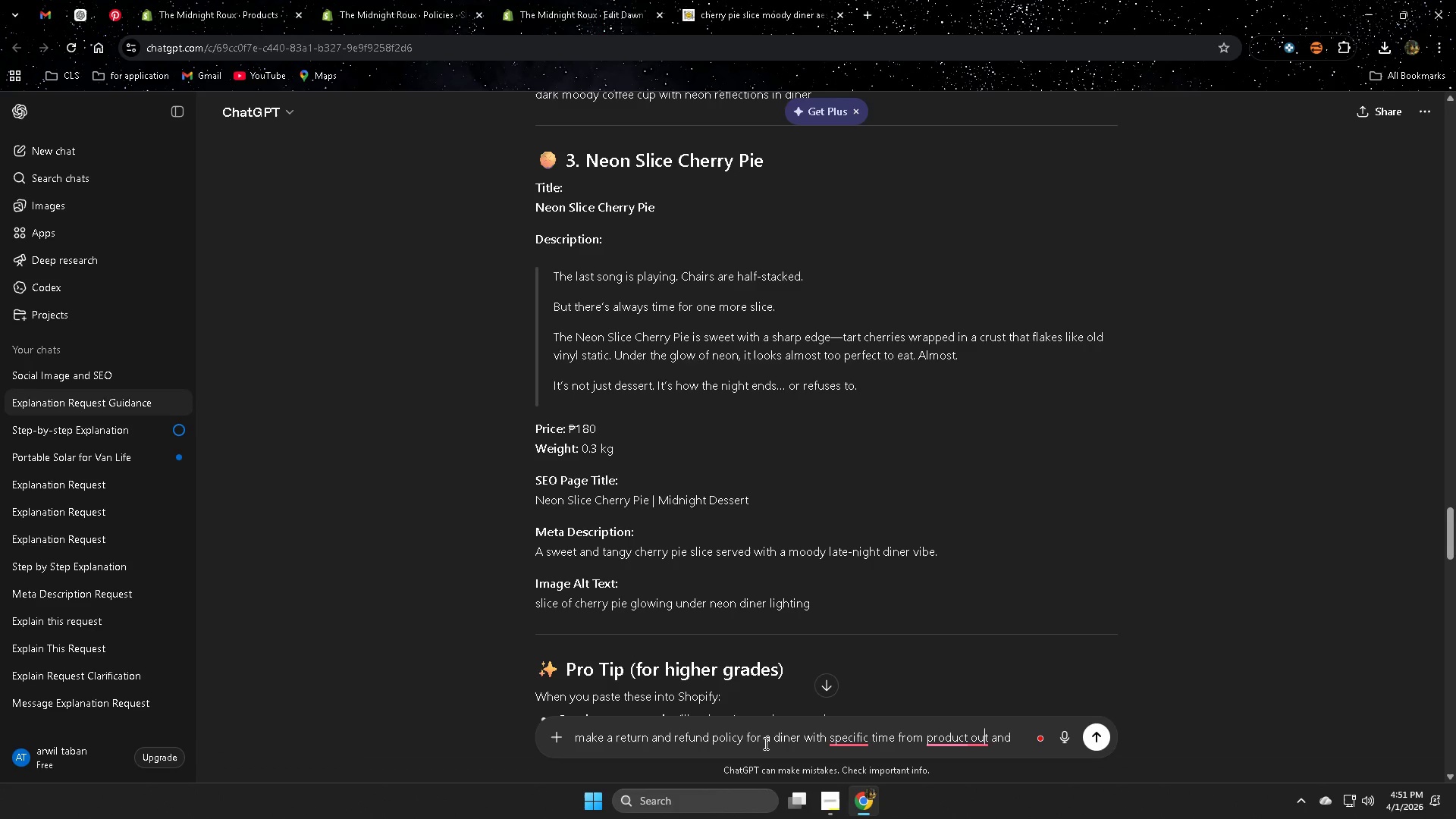 
key(ArrowRight)
 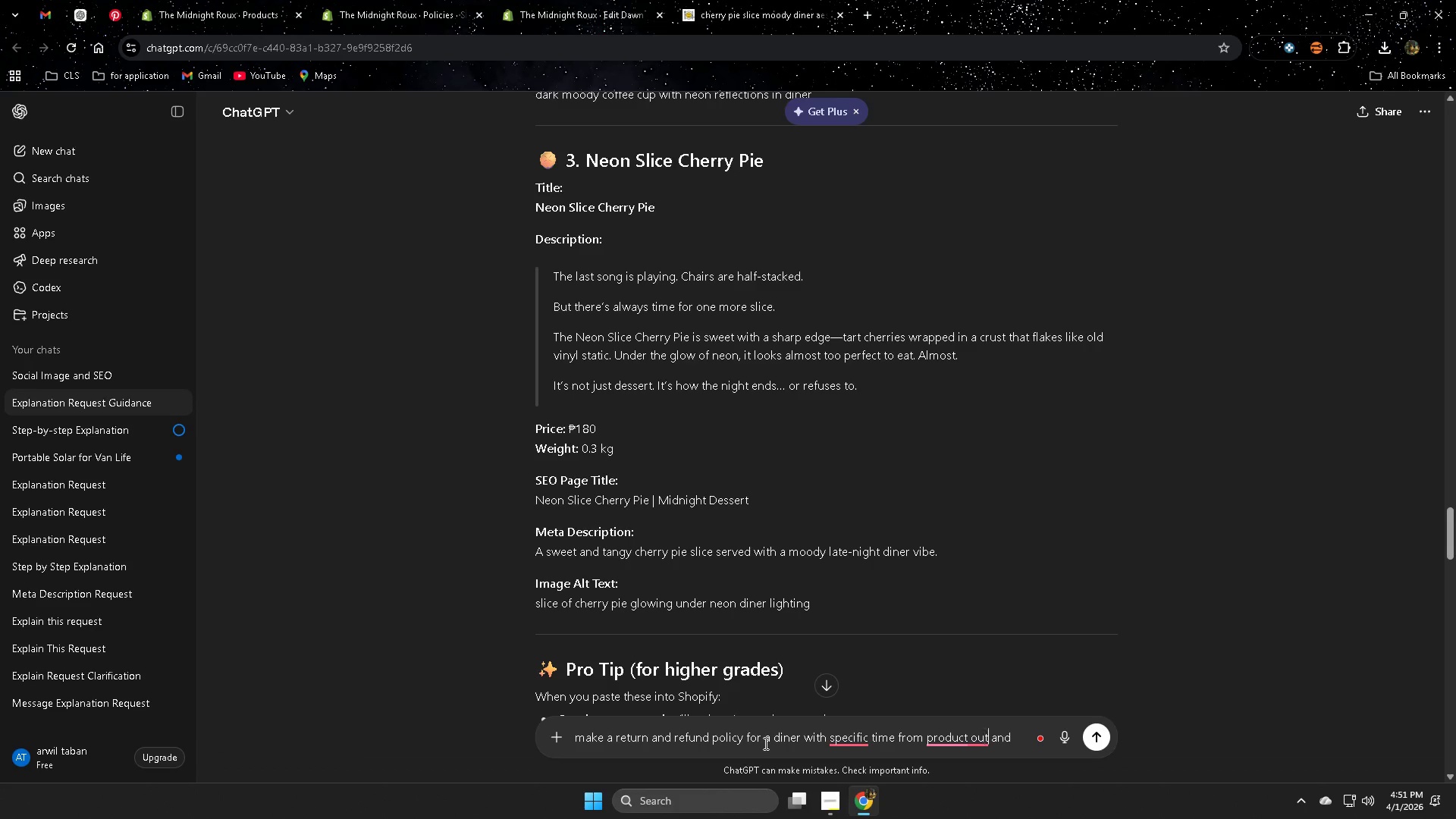 
key(ArrowRight)
 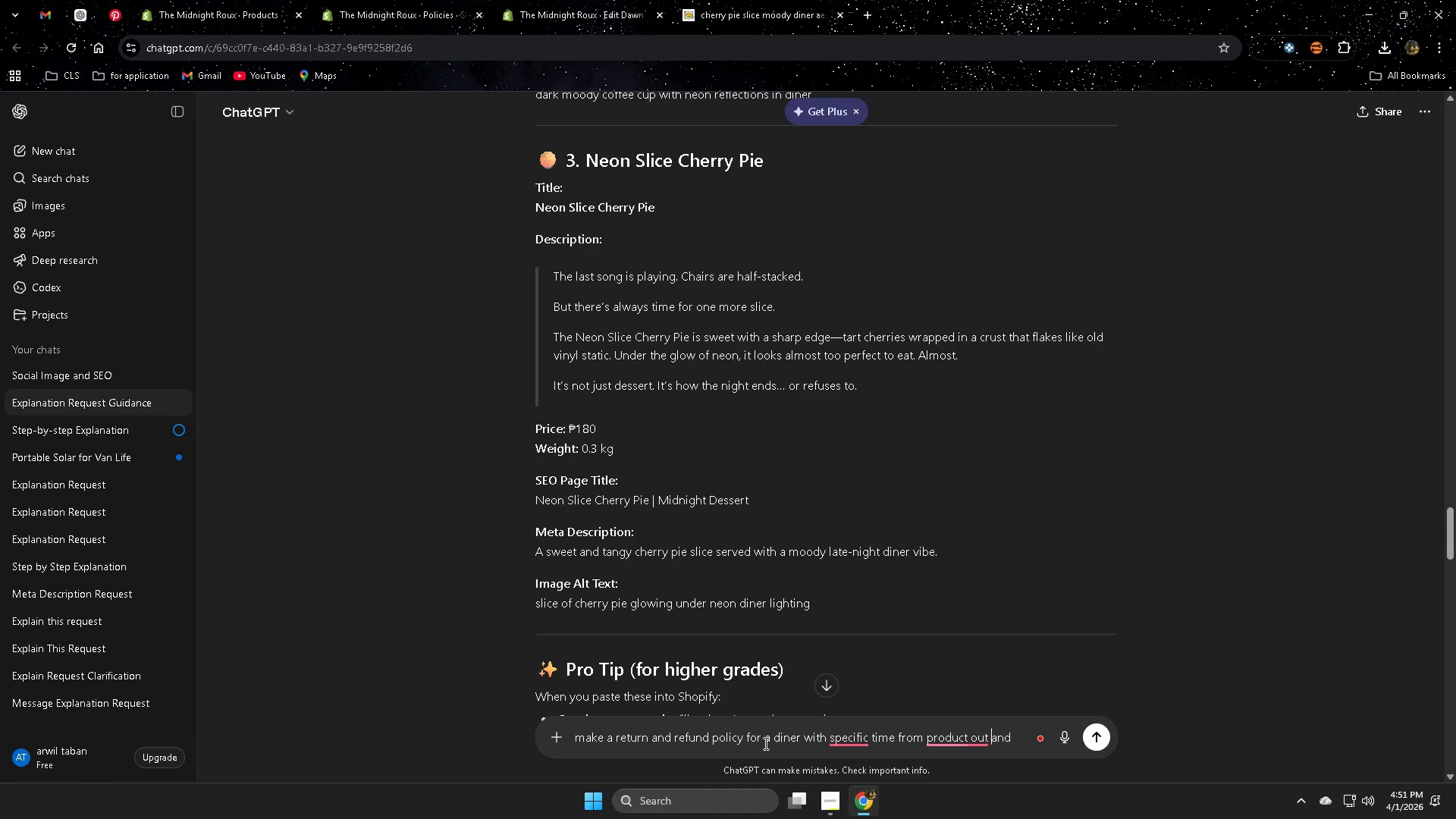 
key(ArrowRight)
 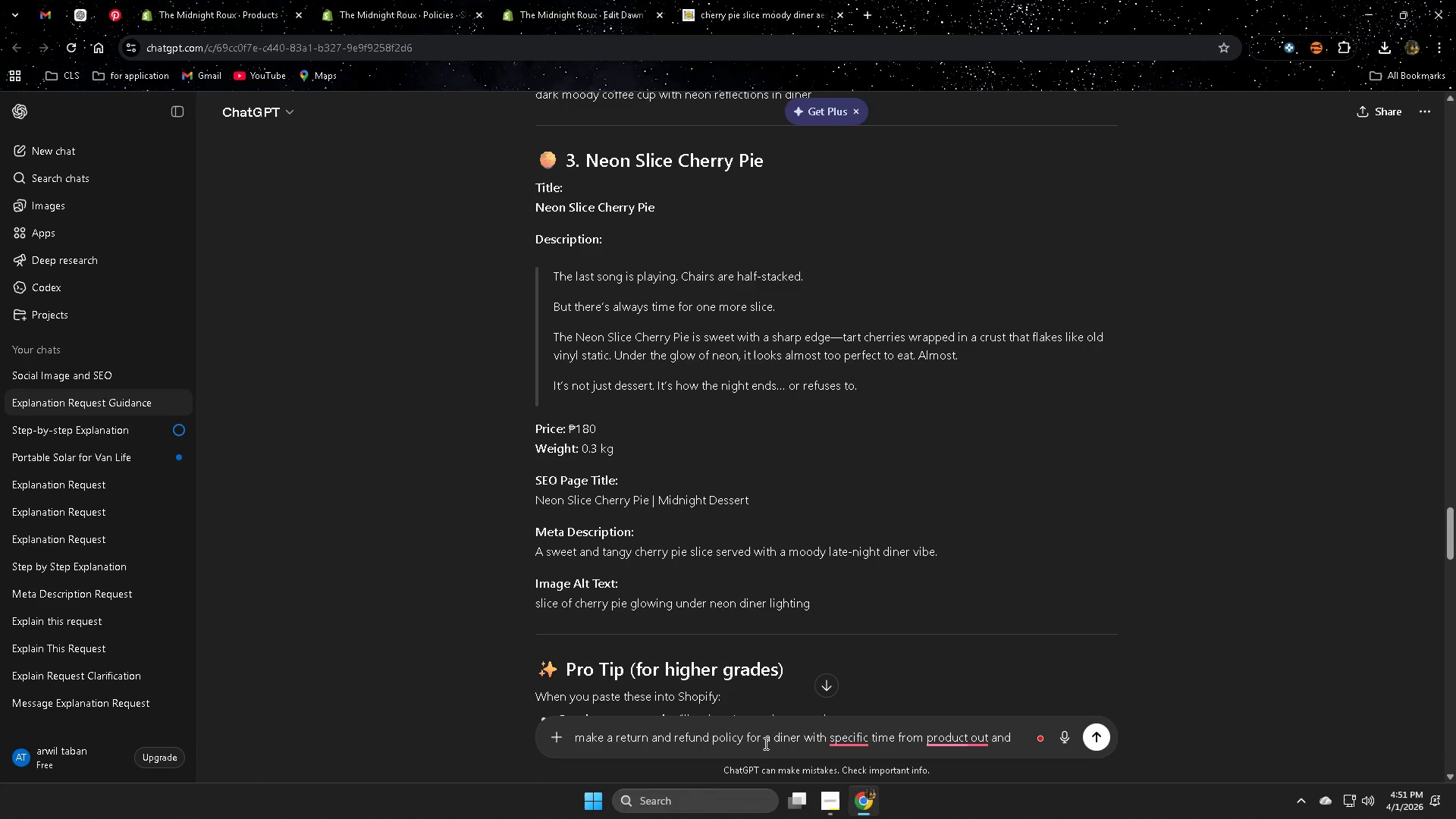 
key(ArrowRight)
 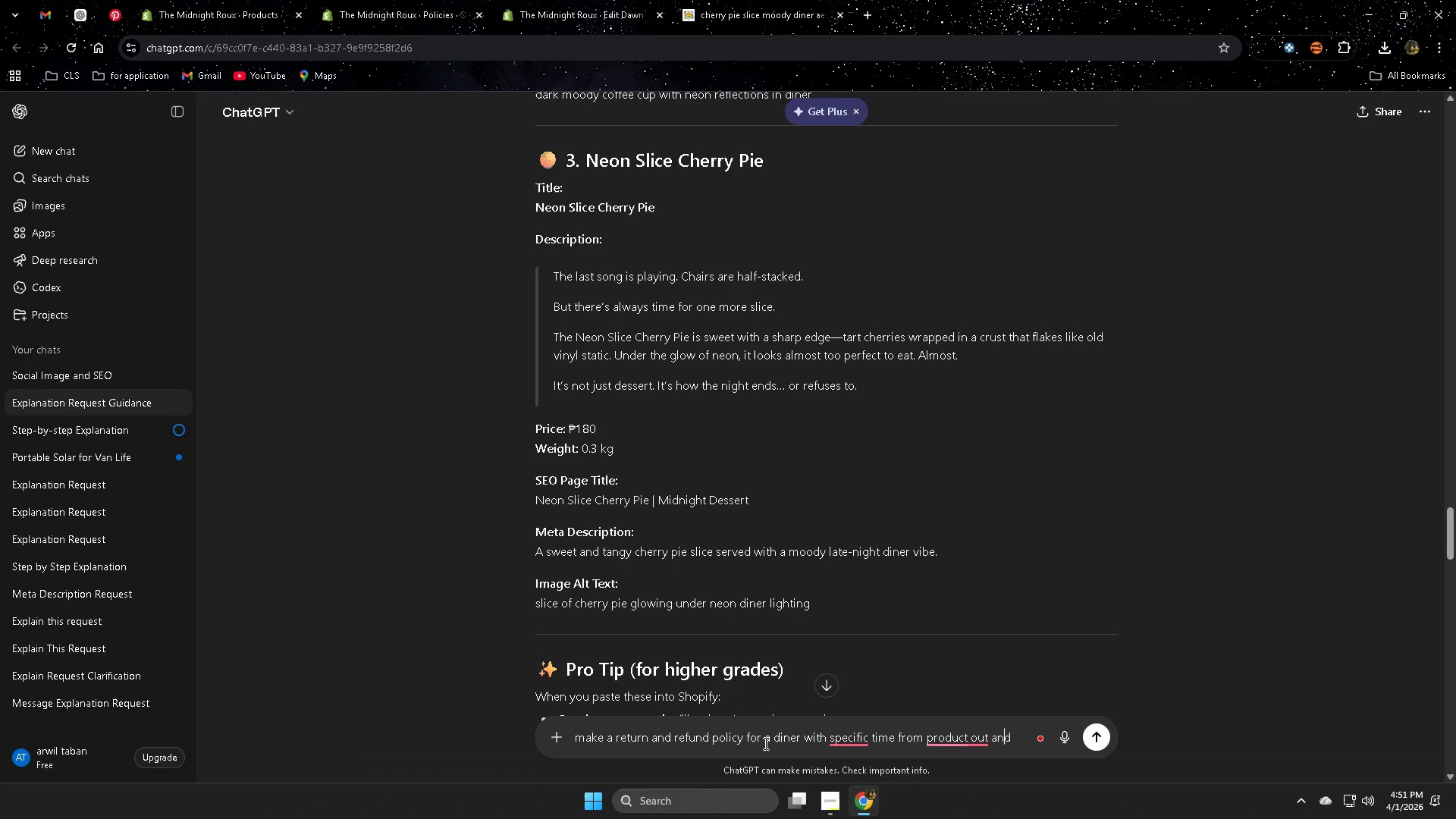 
key(ArrowRight)
 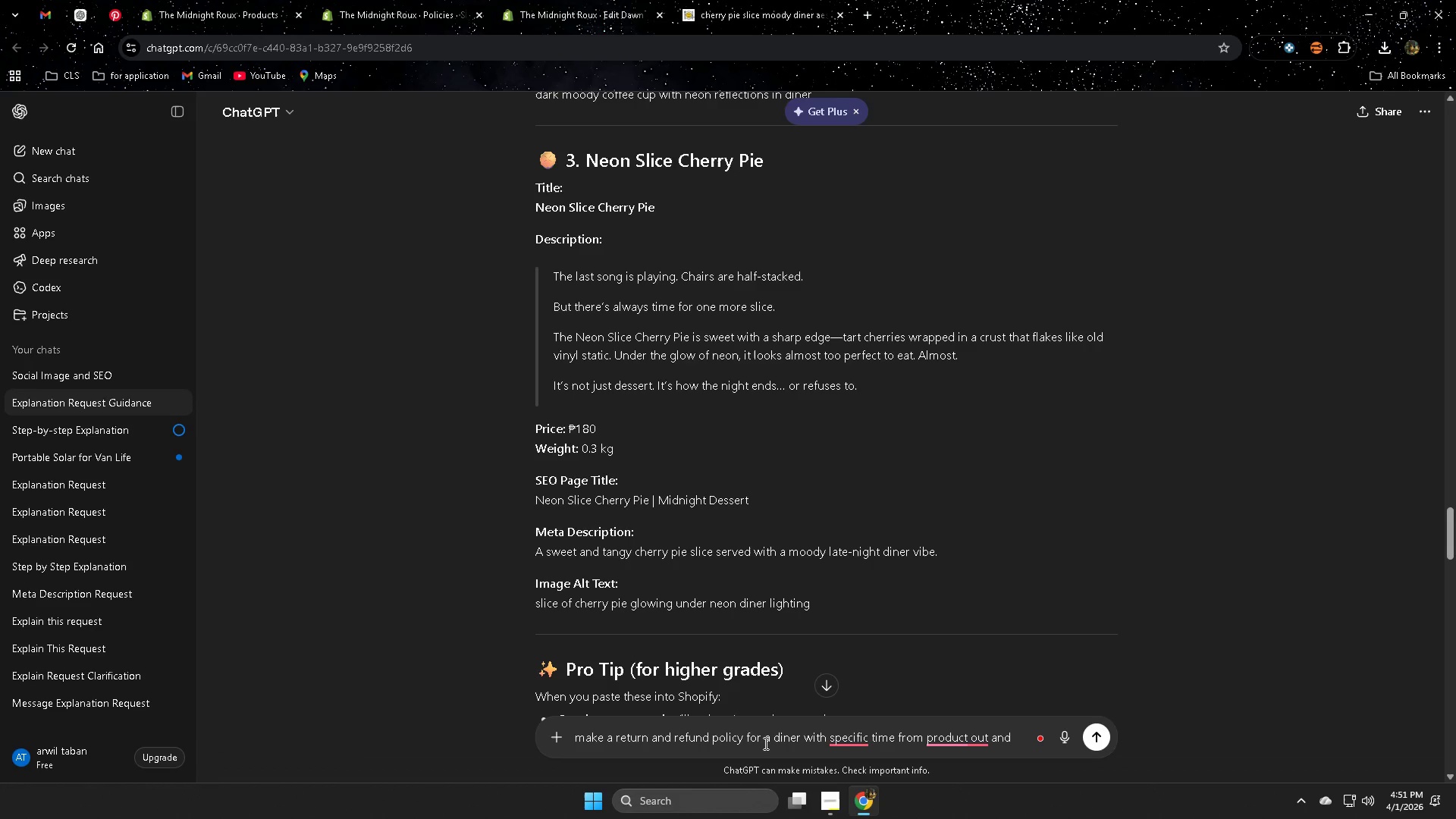 
type( hop)
key(Backspace)
type(w would the )
 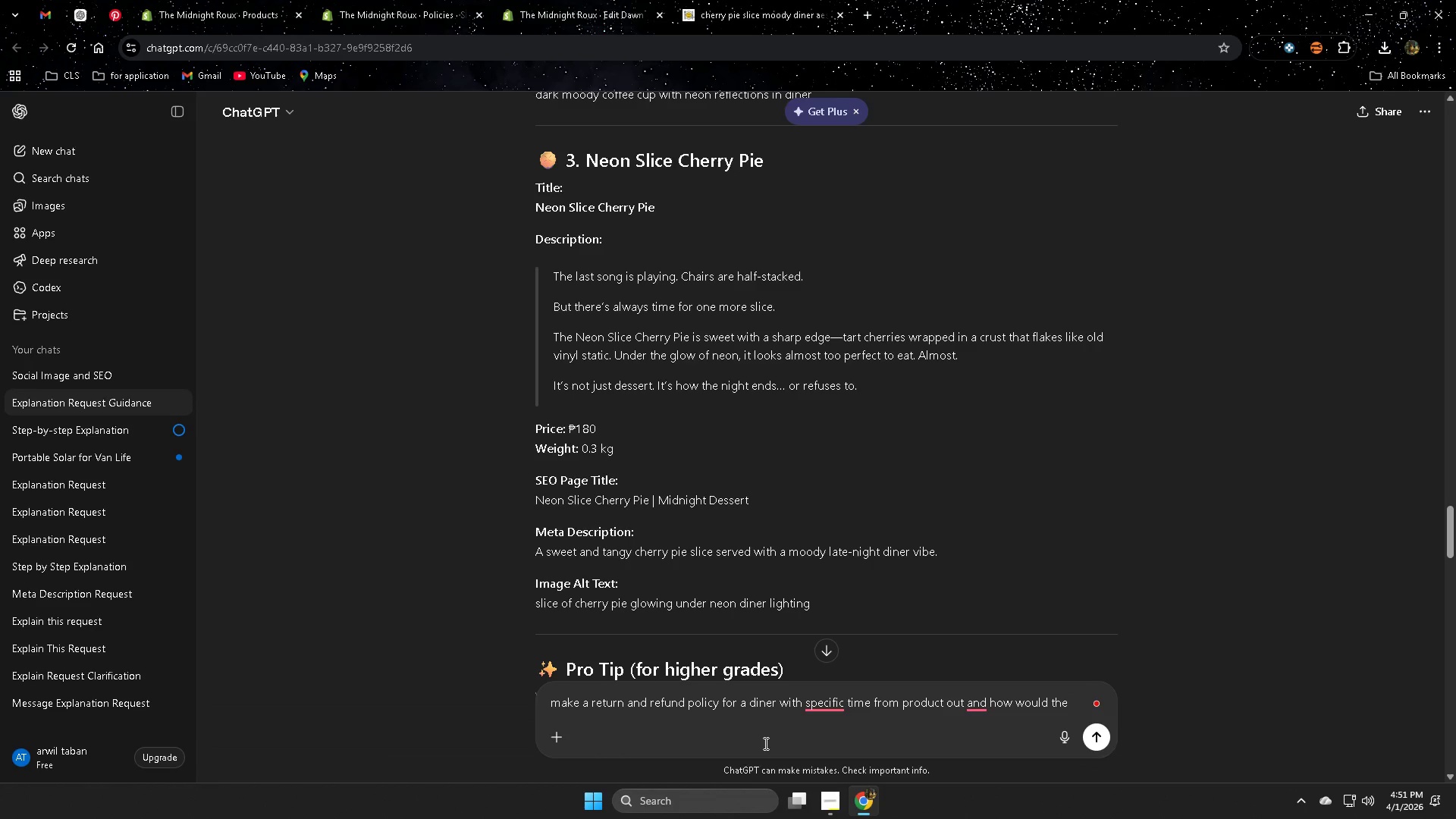 
type(retur)
key(Backspace)
key(Backspace)
key(Backspace)
key(Backspace)
key(Backspace)
key(Backspace)
key(Backspace)
key(Backspace)
key(Backspace)
key(Backspace)
key(Backspace)
key(Backspace)
key(Backspace)
key(Backspace)
key(Backspace)
key(Backspace)
key(Backspace)
type(what would be the process)
 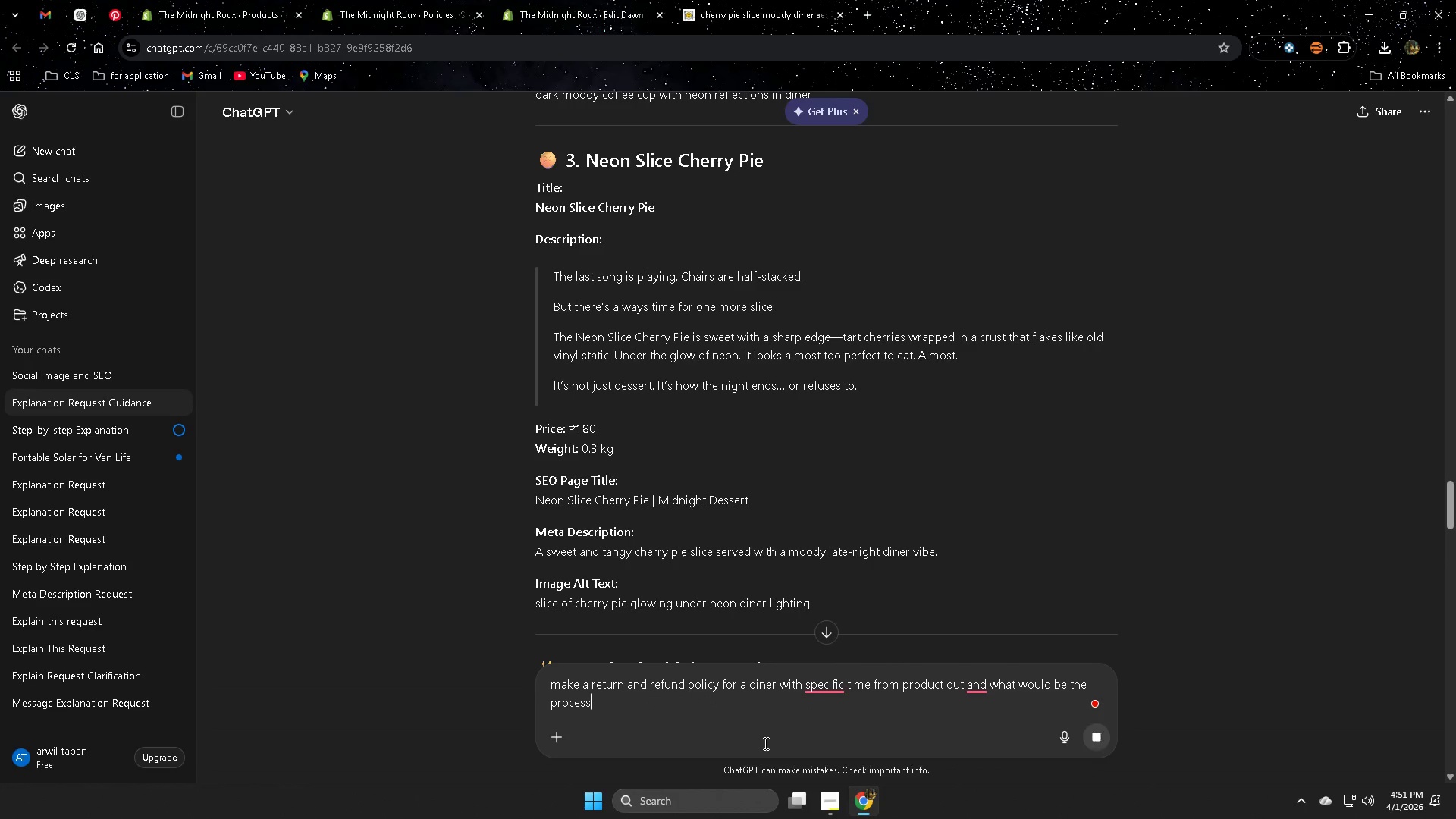 
key(Enter)
 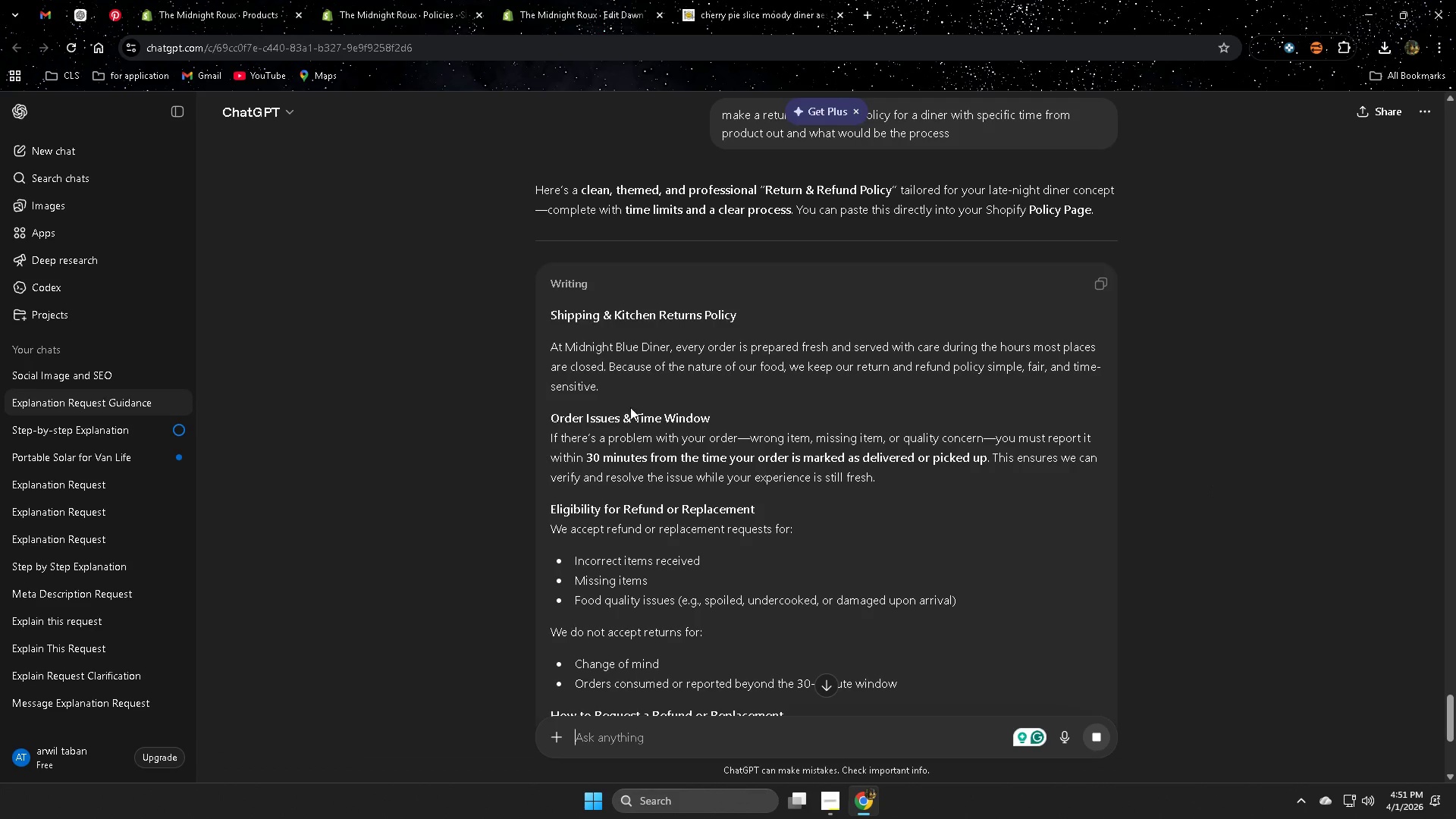 
wait(18.22)
 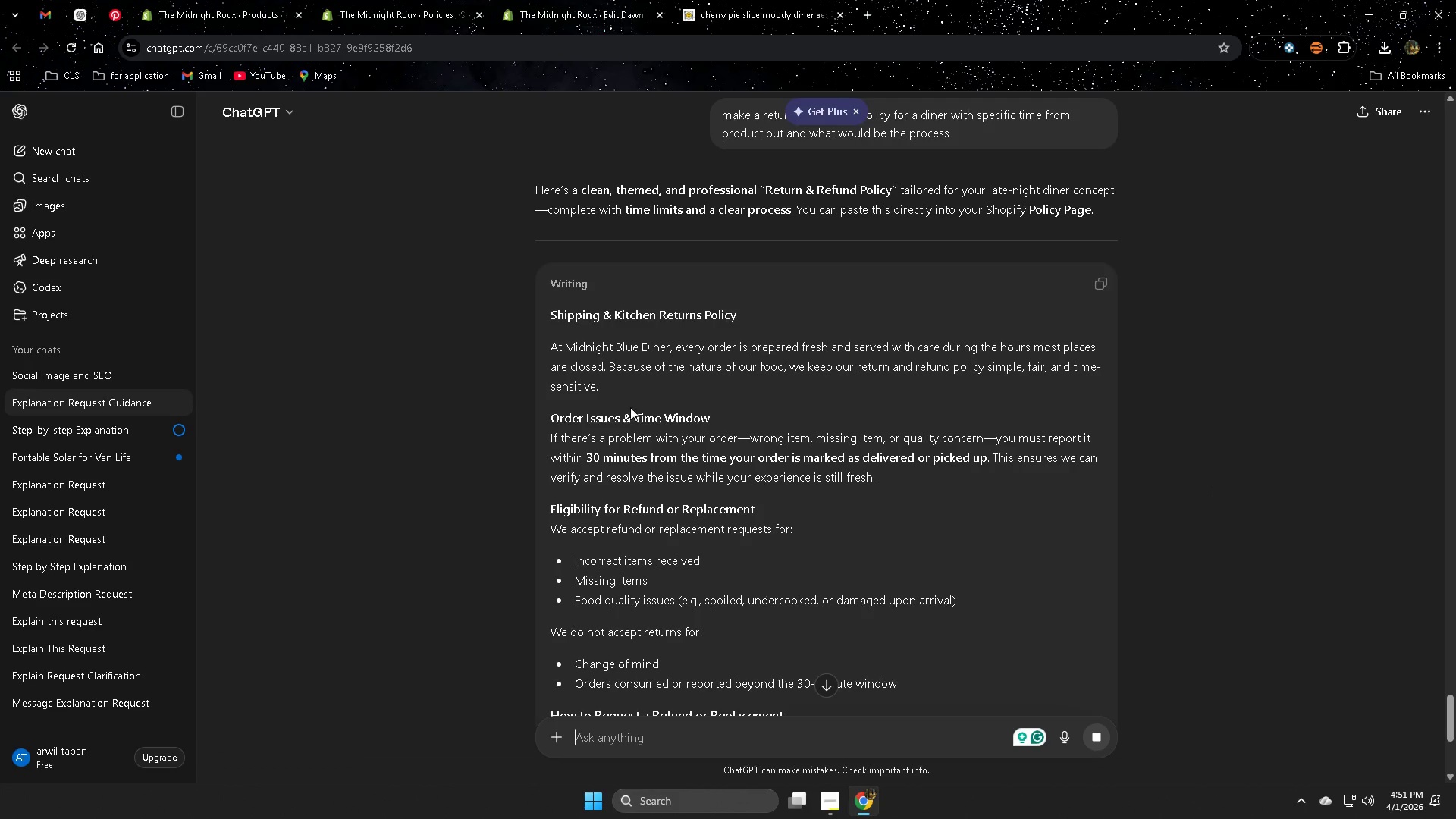 
scroll: coordinate [698, 403], scroll_direction: down, amount: 2.0
 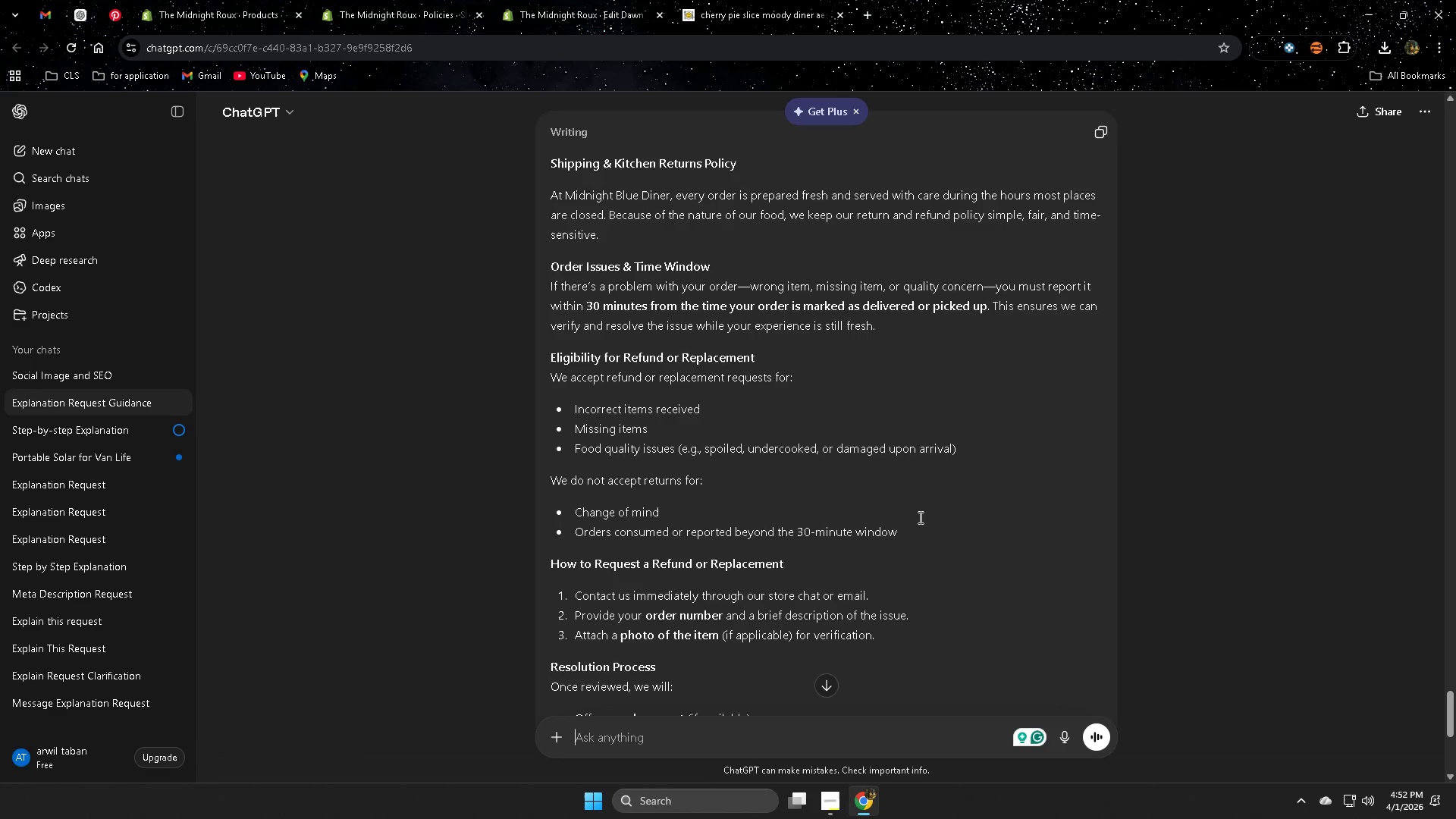 
wait(41.52)
 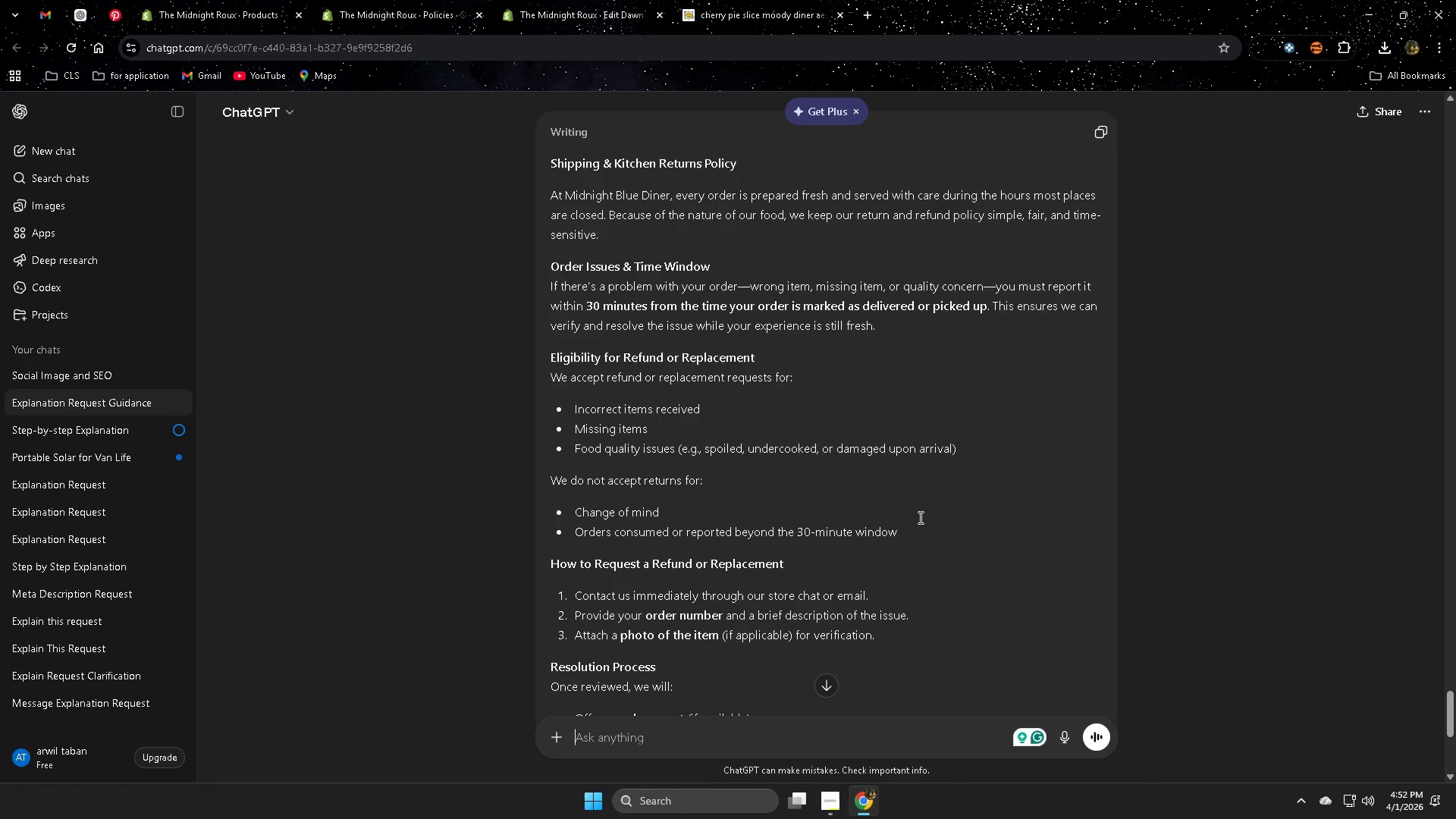 
scroll: coordinate [911, 495], scroll_direction: down, amount: 4.0
 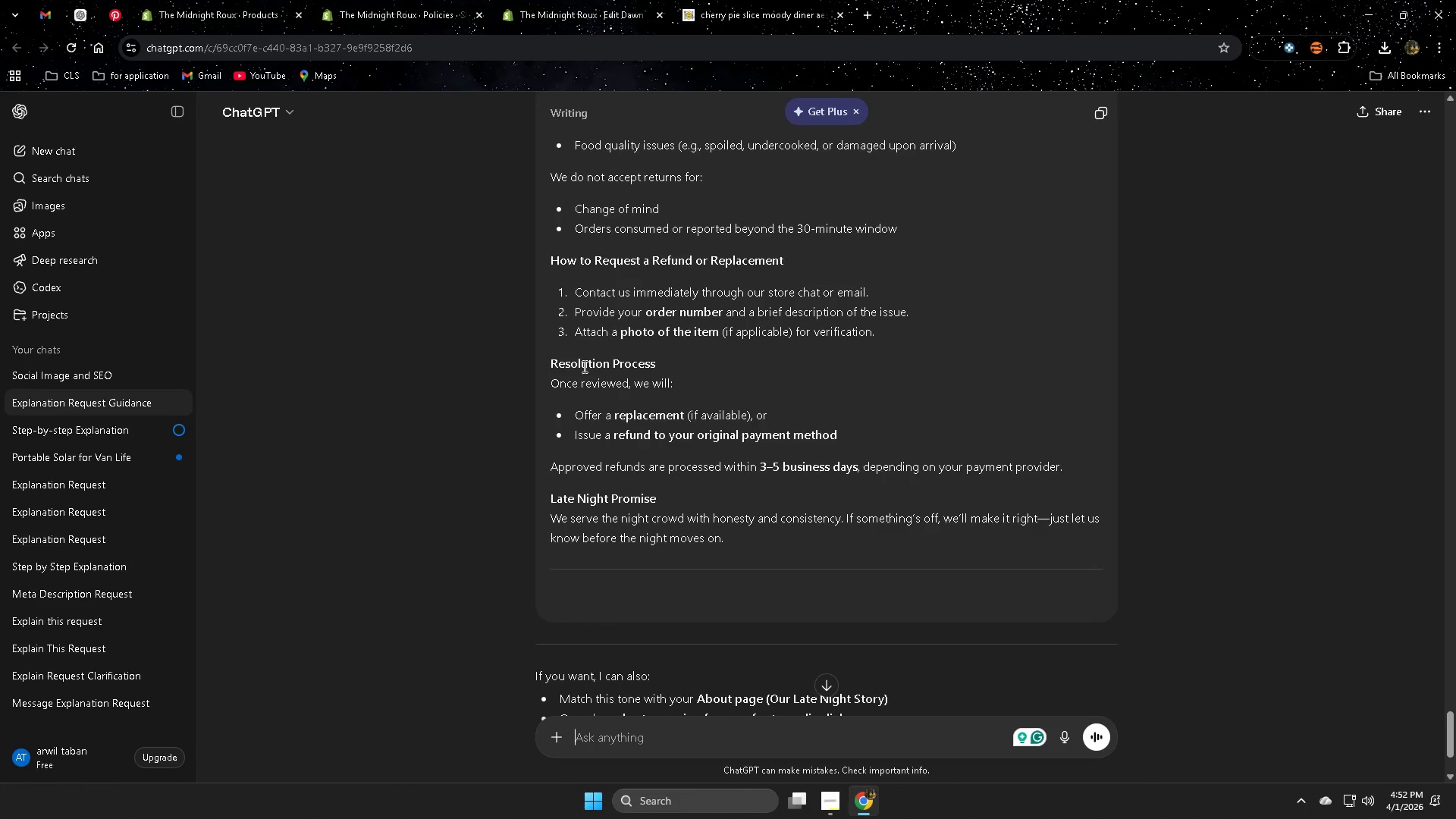 
wait(12.89)
 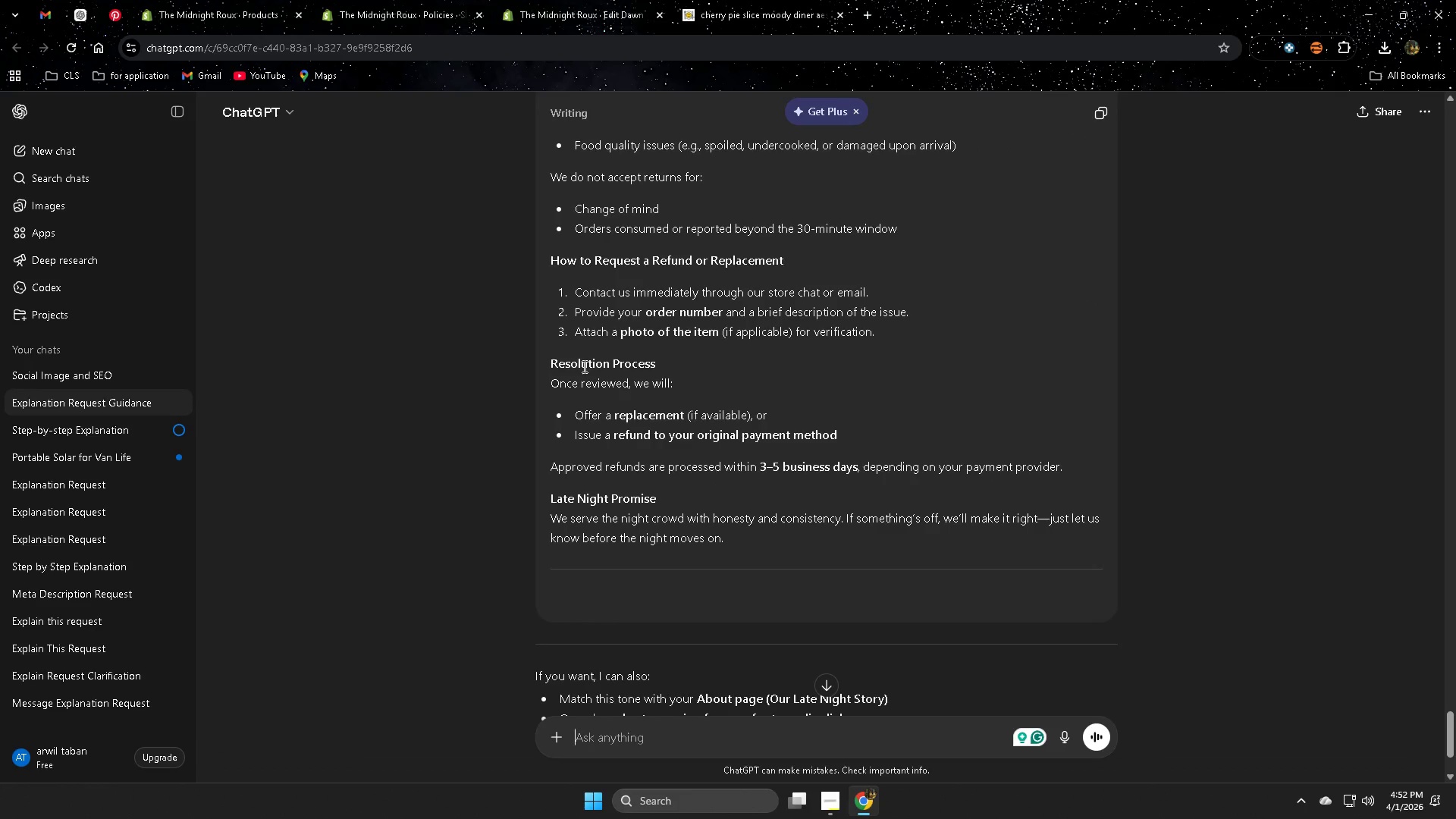 
scroll: coordinate [971, 505], scroll_direction: down, amount: 2.0
 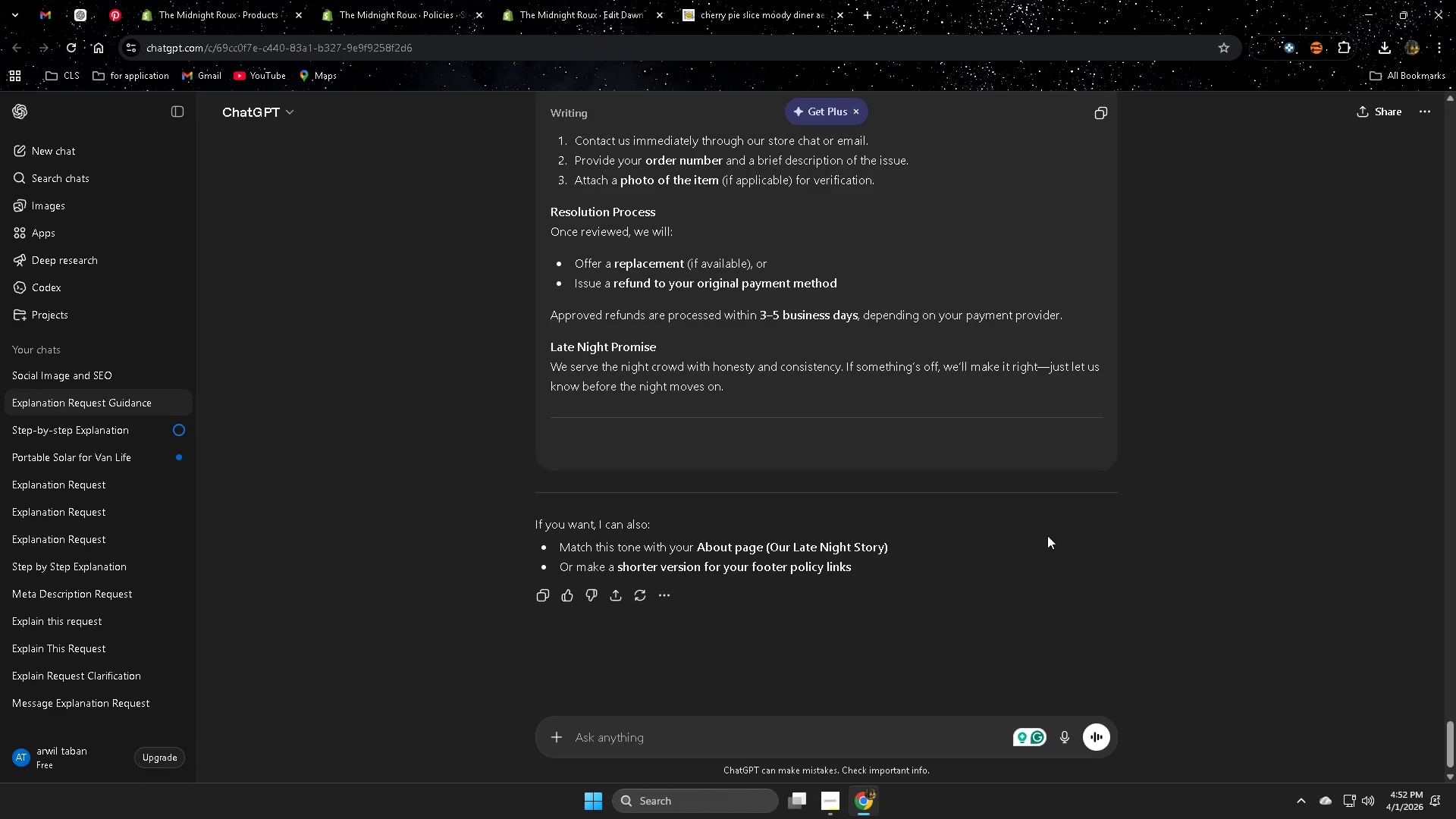 
scroll: coordinate [1051, 535], scroll_direction: up, amount: 8.0
 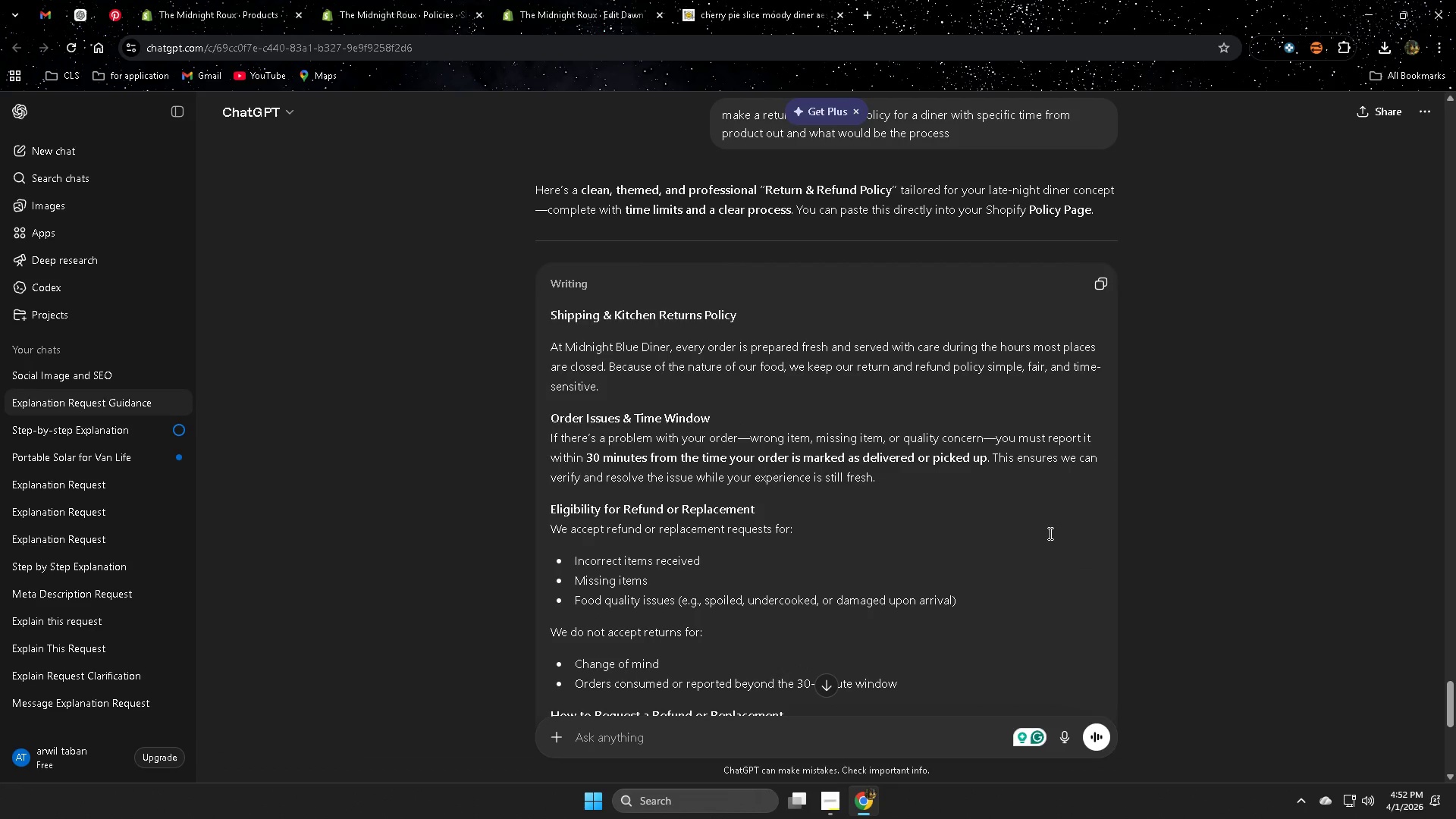 
scroll: coordinate [1040, 528], scroll_direction: down, amount: 1.0
 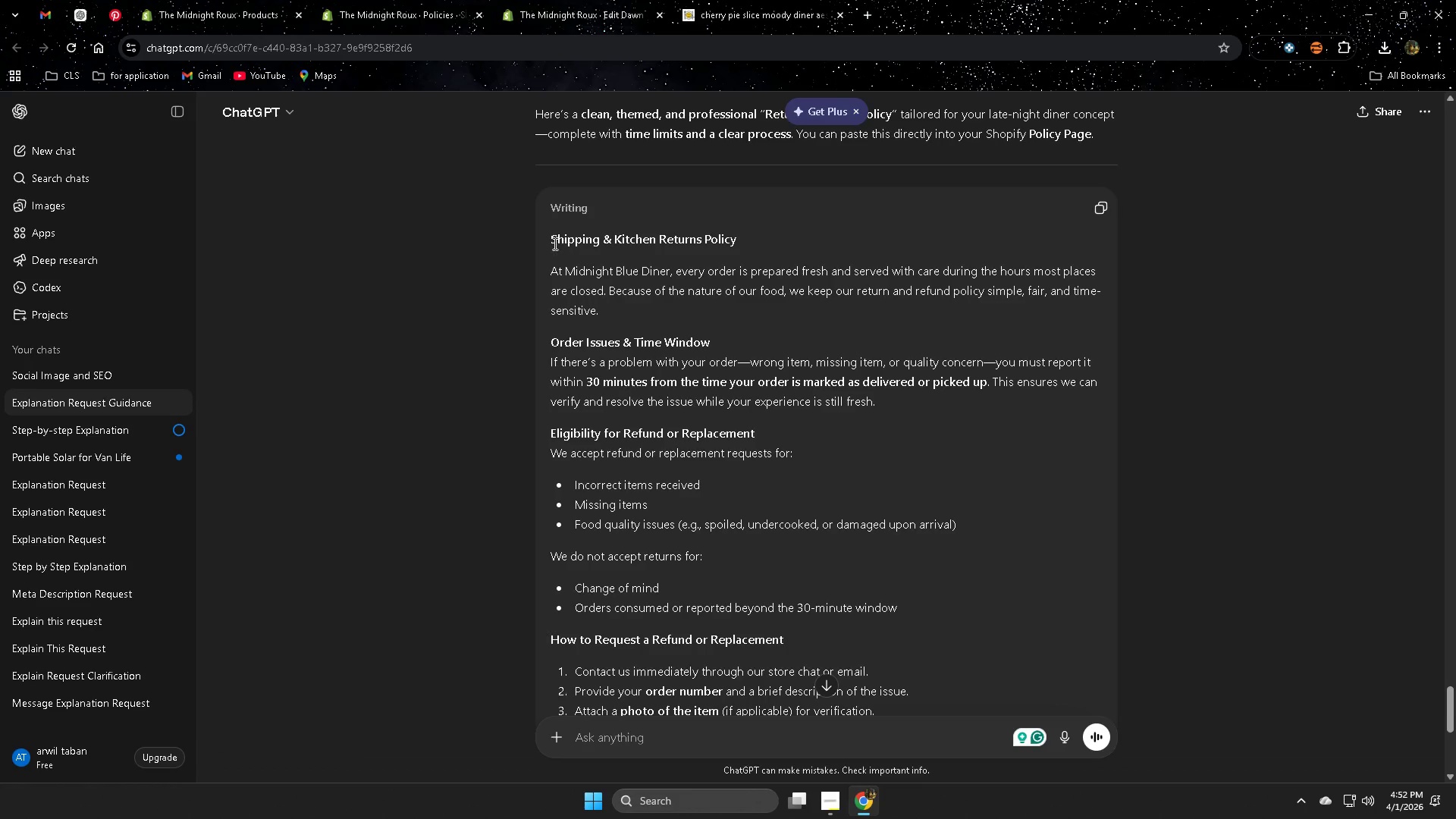 
left_click_drag(start_coordinate=[545, 238], to_coordinate=[783, 672])
 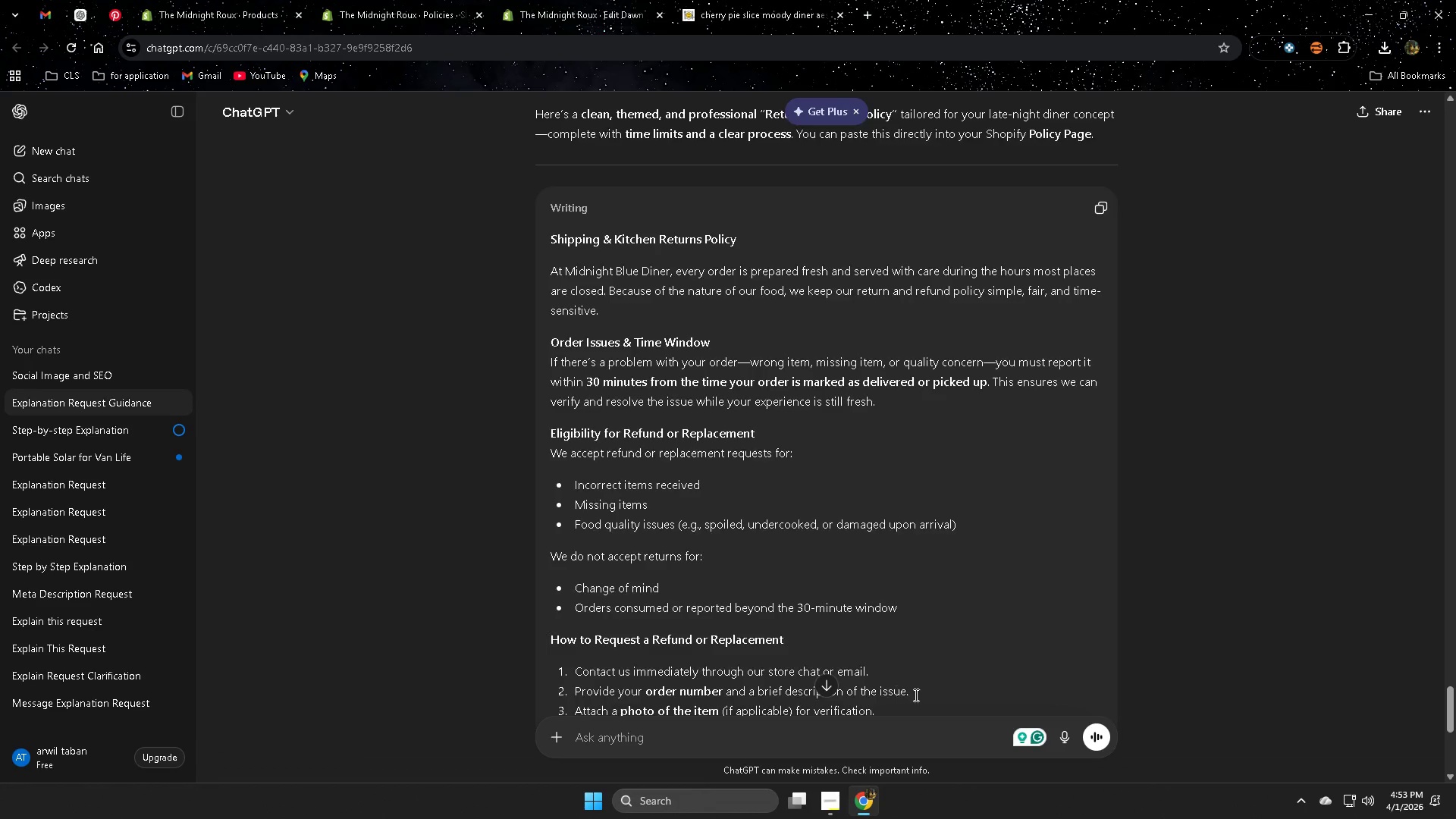 
scroll: coordinate [916, 695], scroll_direction: down, amount: 4.0
 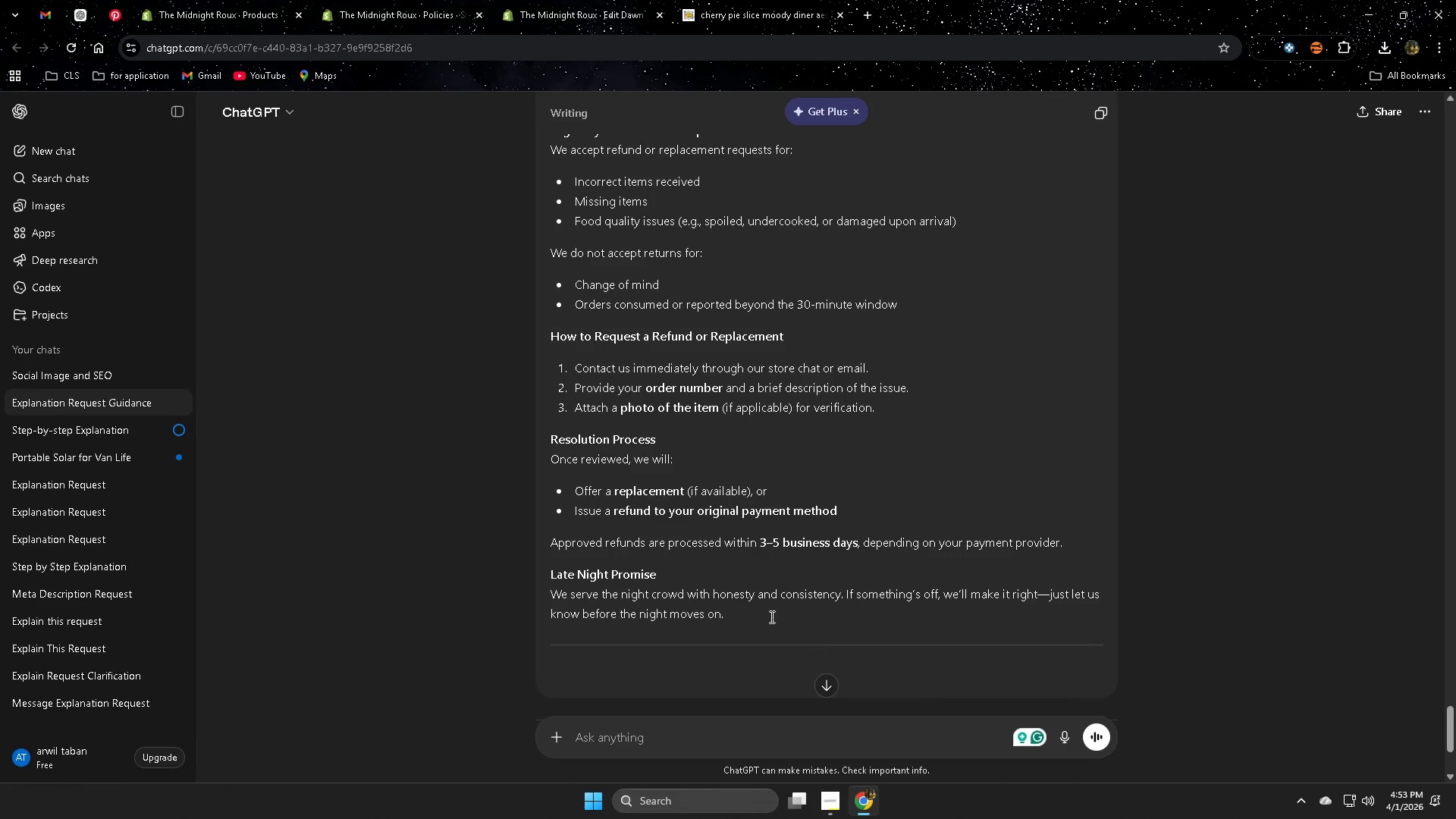 
scroll: coordinate [617, 479], scroll_direction: up, amount: 3.0
 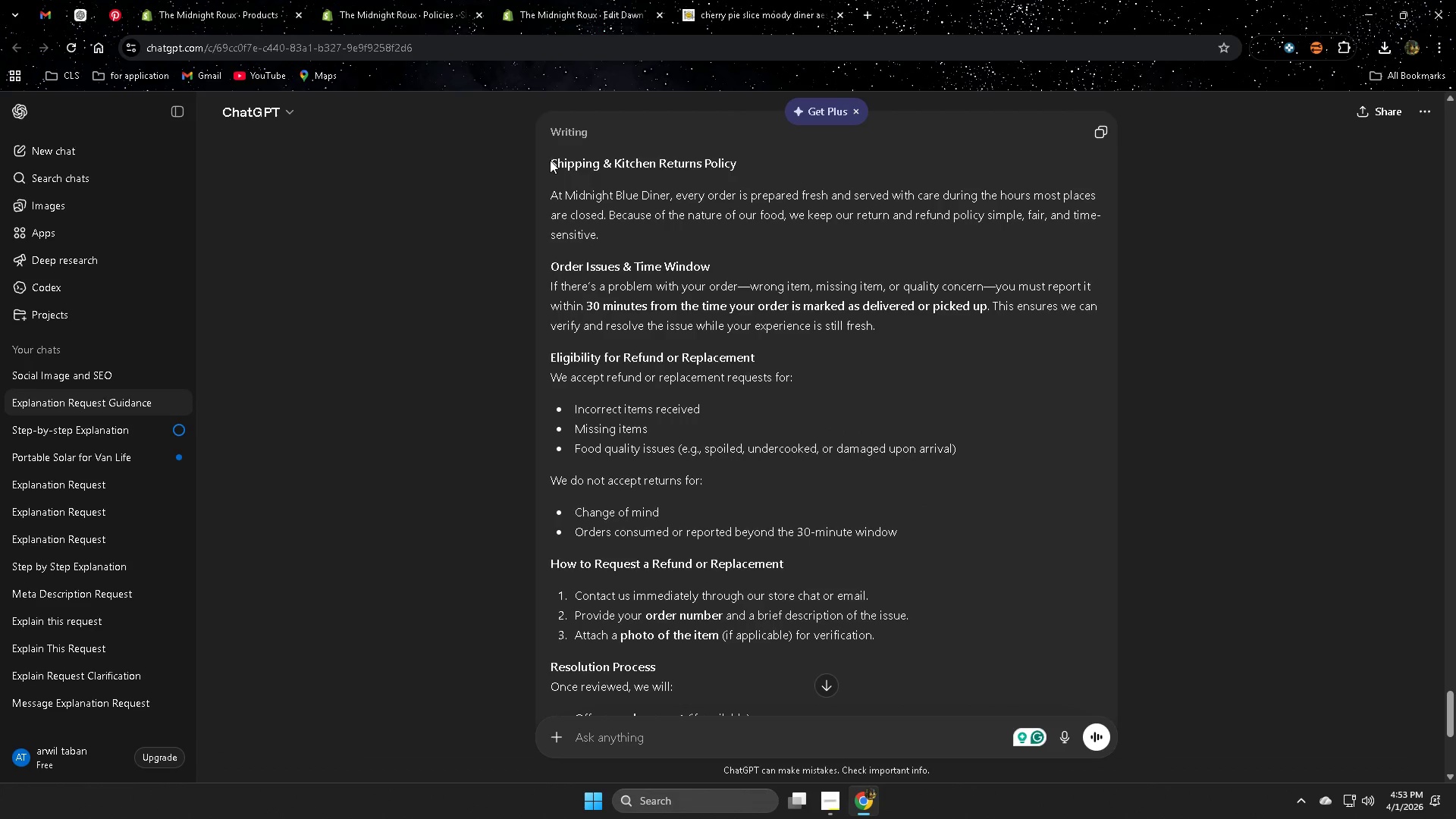 
left_click_drag(start_coordinate=[548, 161], to_coordinate=[659, 221])
 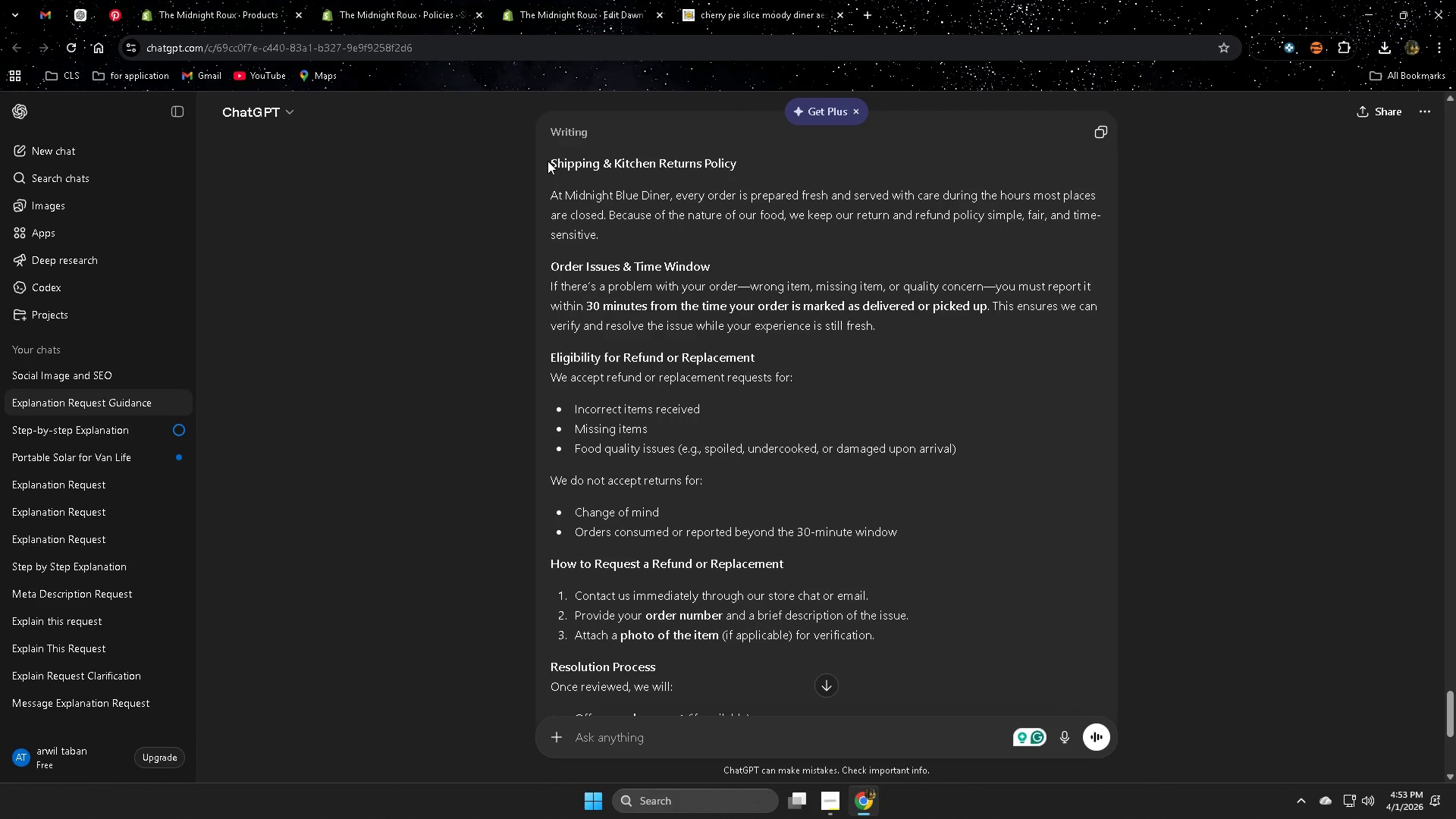 
left_click_drag(start_coordinate=[548, 161], to_coordinate=[622, 197])
 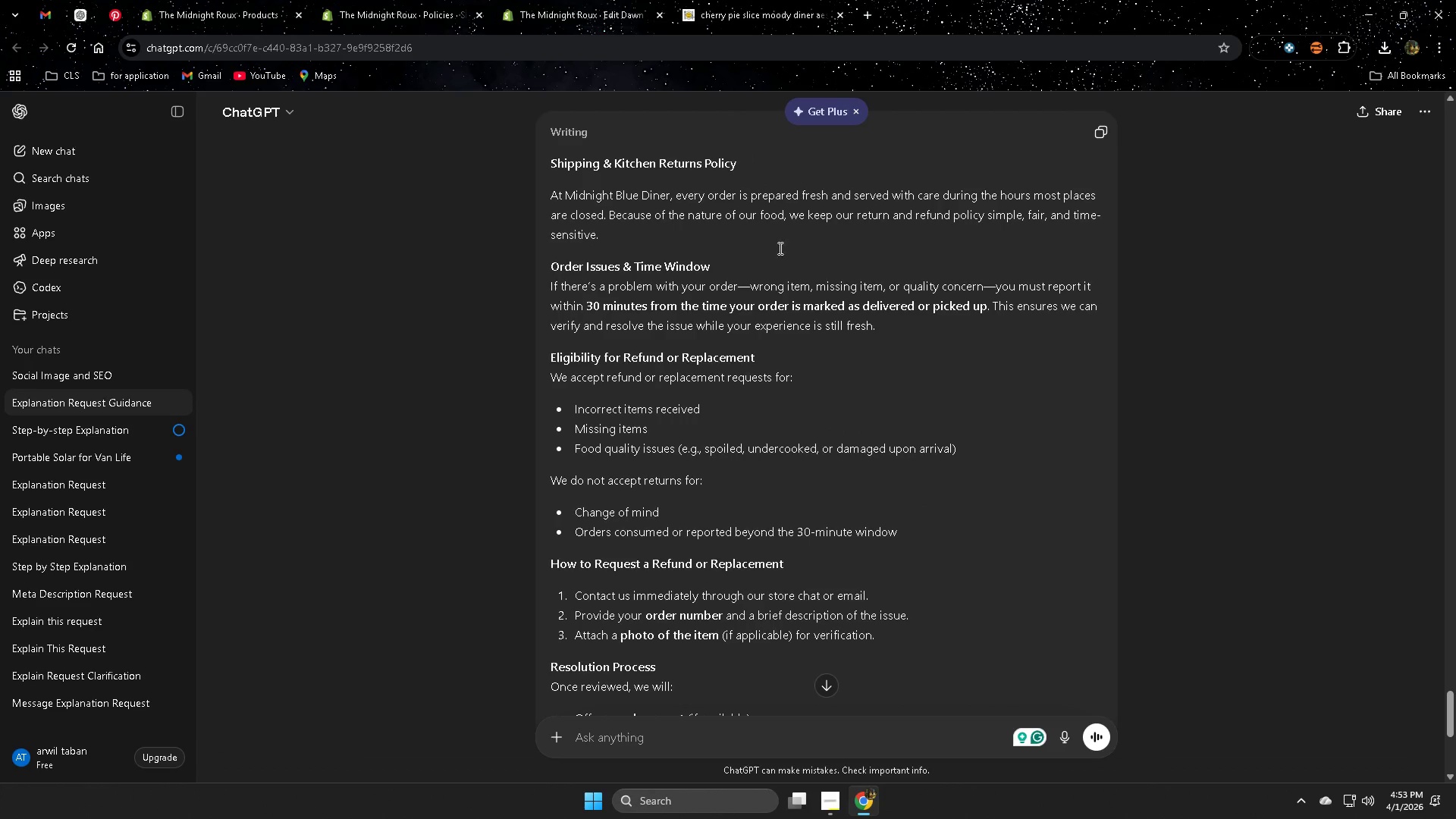 
scroll: coordinate [650, 639], scroll_direction: down, amount: 3.0
 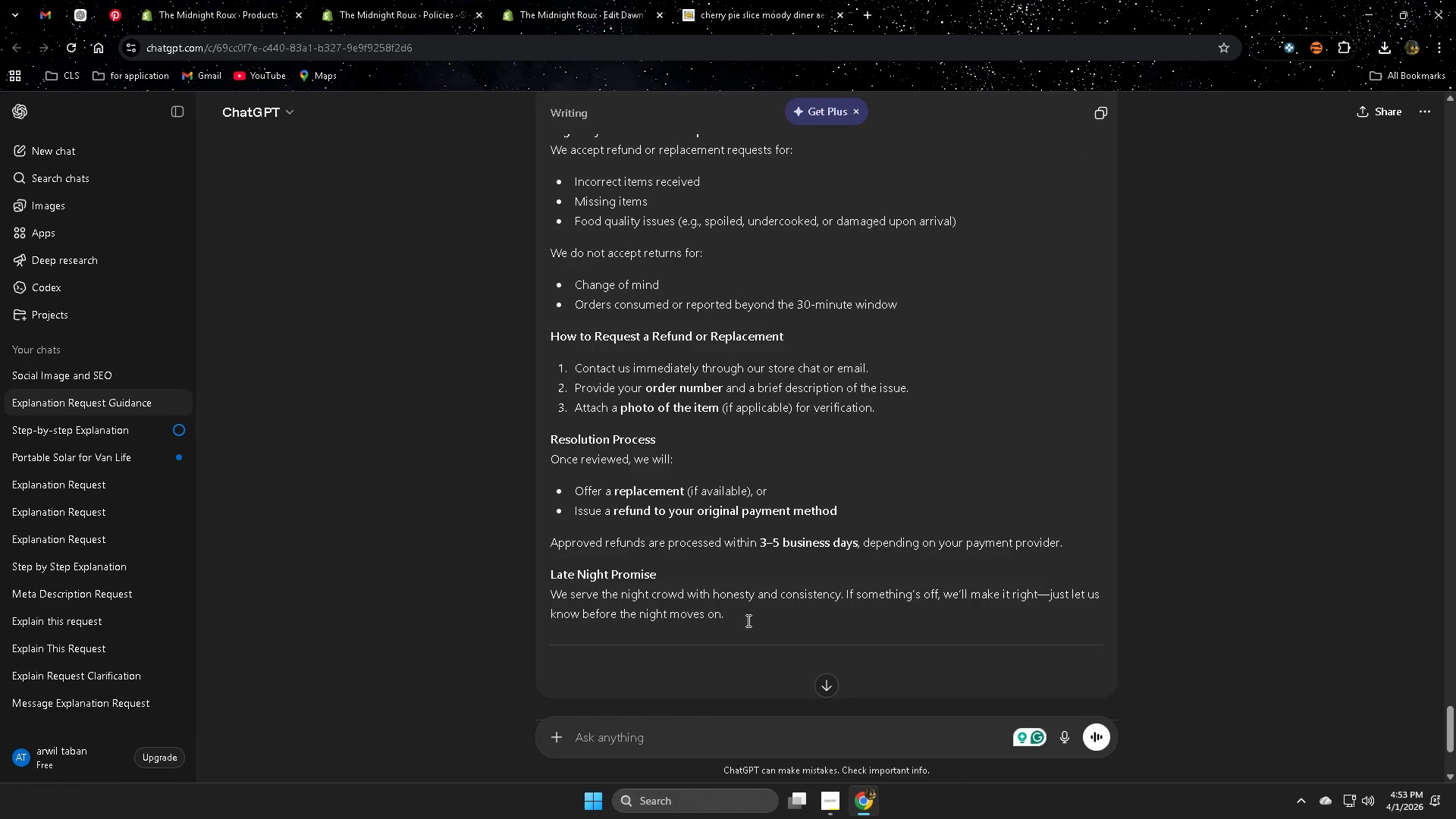 
left_click_drag(start_coordinate=[744, 616], to_coordinate=[551, 591])
 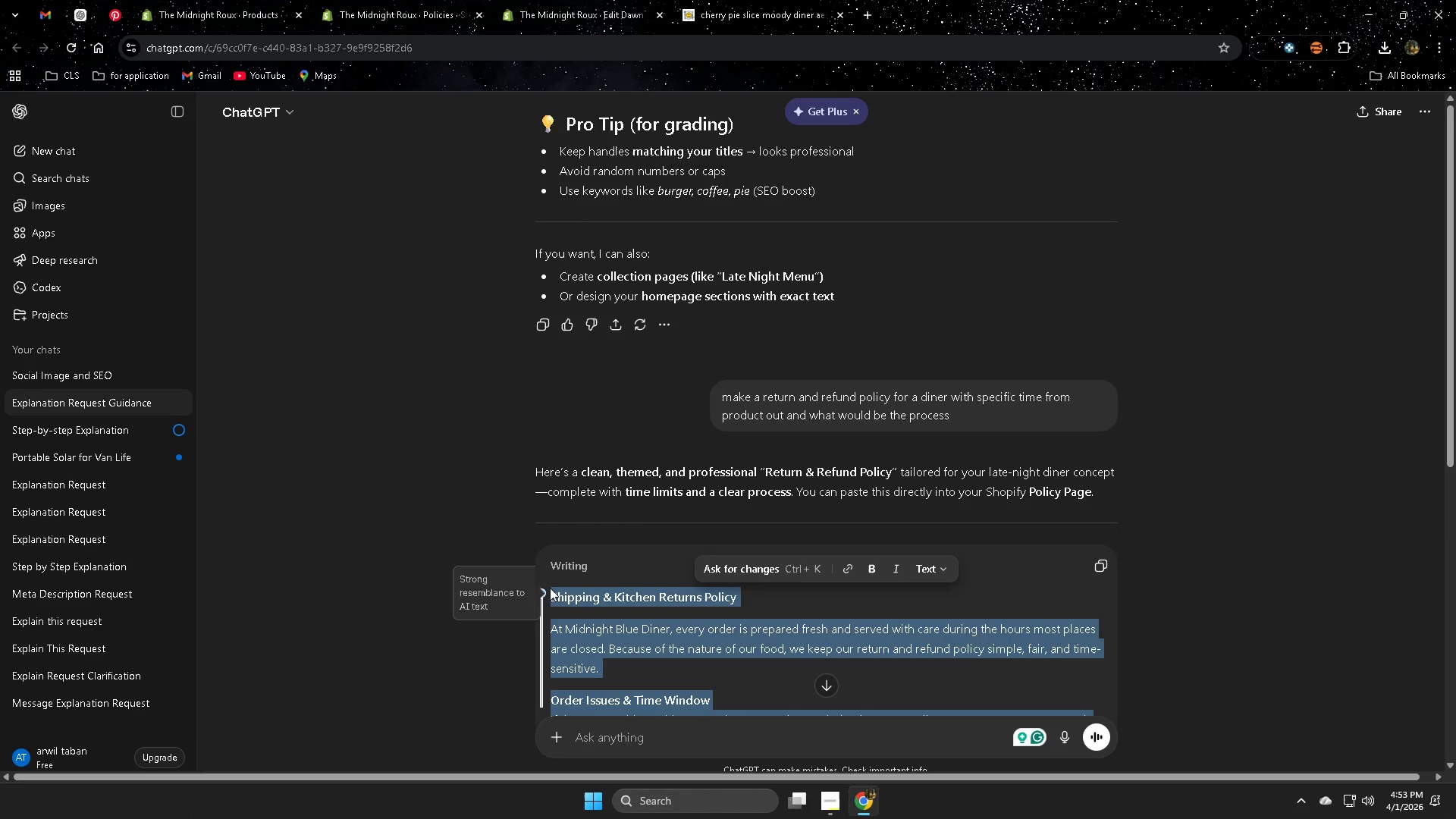 
key(Control+C)
 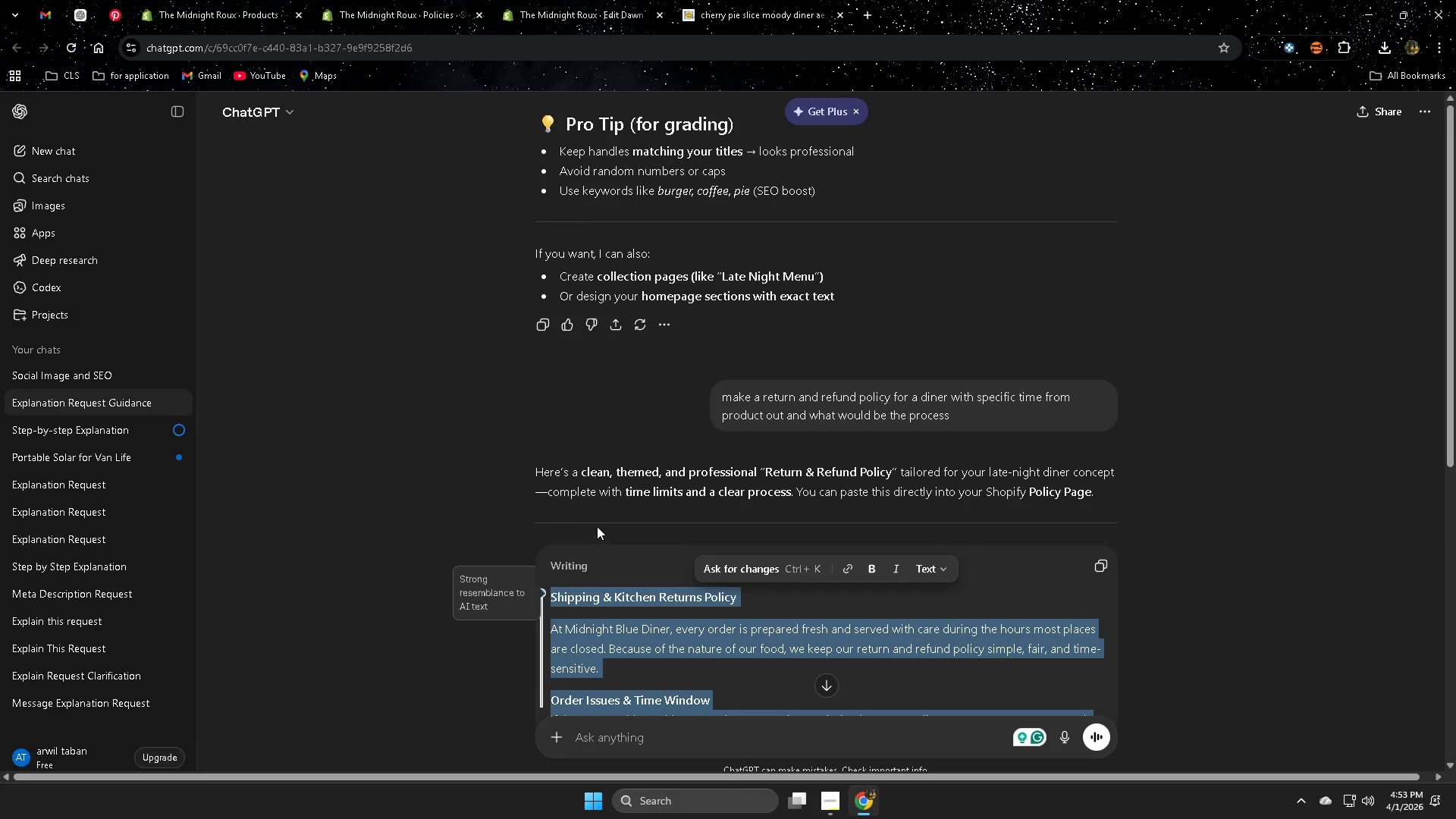 
key(Control+C)
 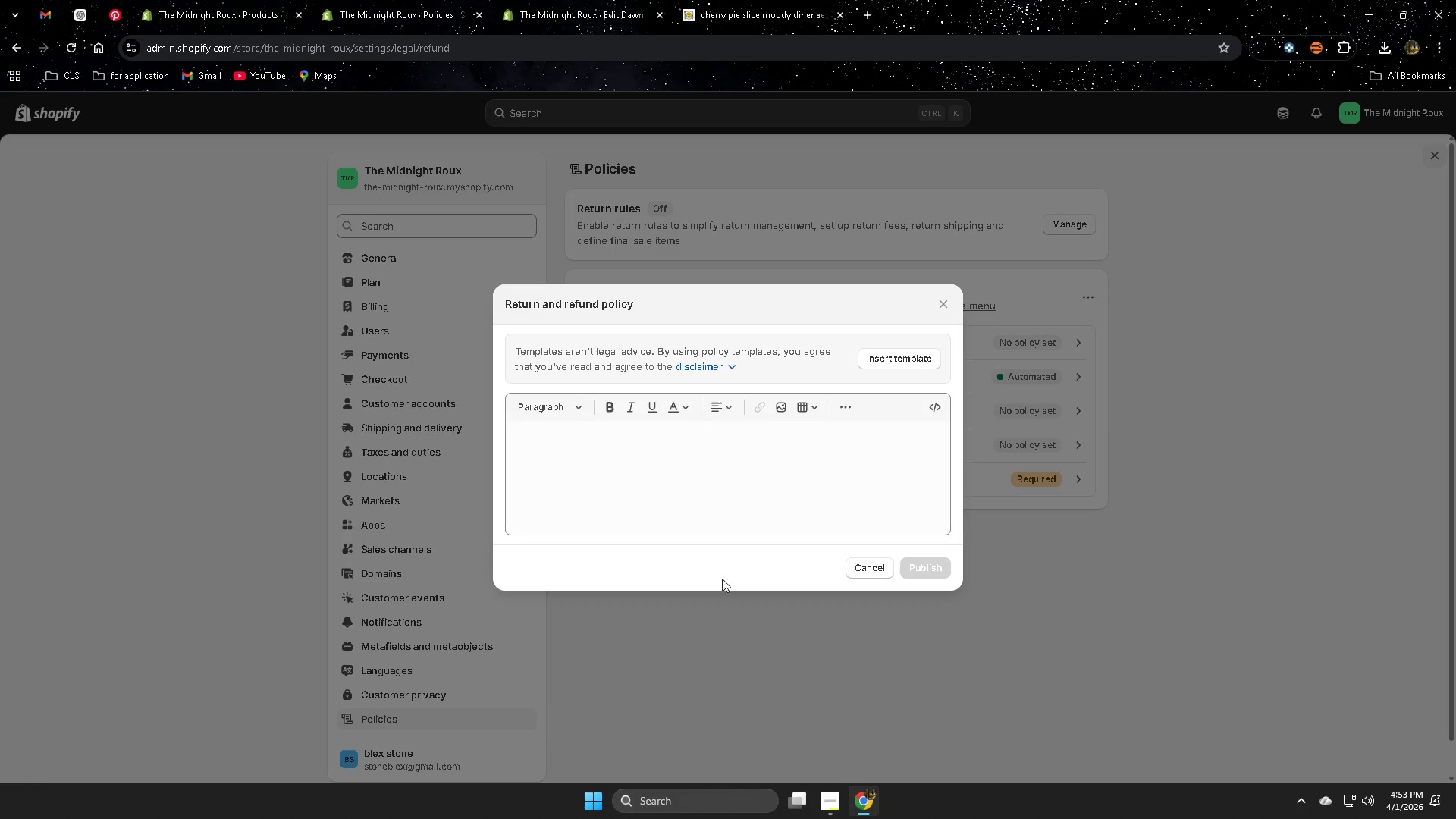 
left_click([561, 481])
 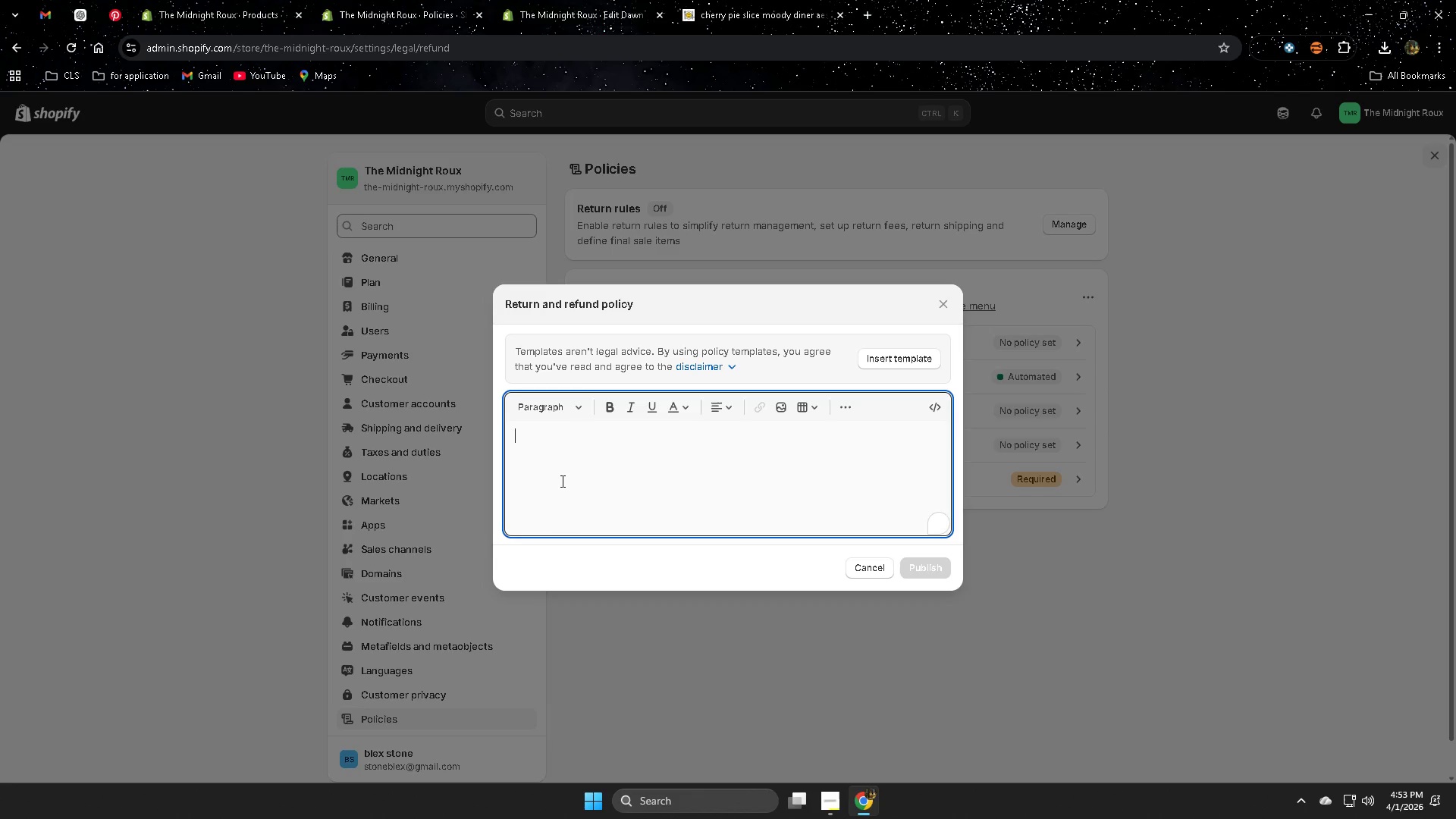 
key(Control+V)
 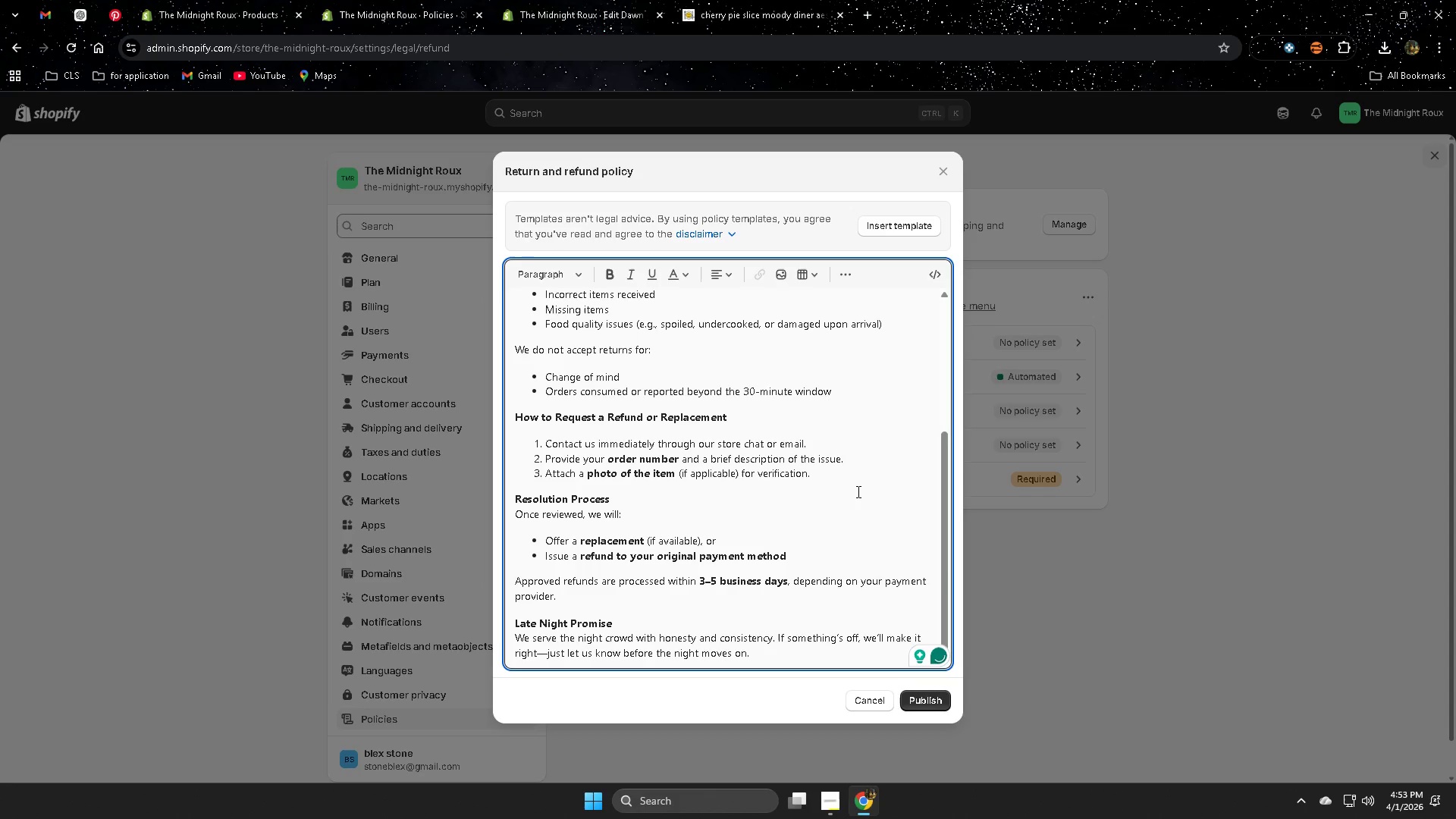 
scroll: coordinate [824, 461], scroll_direction: down, amount: 2.0
 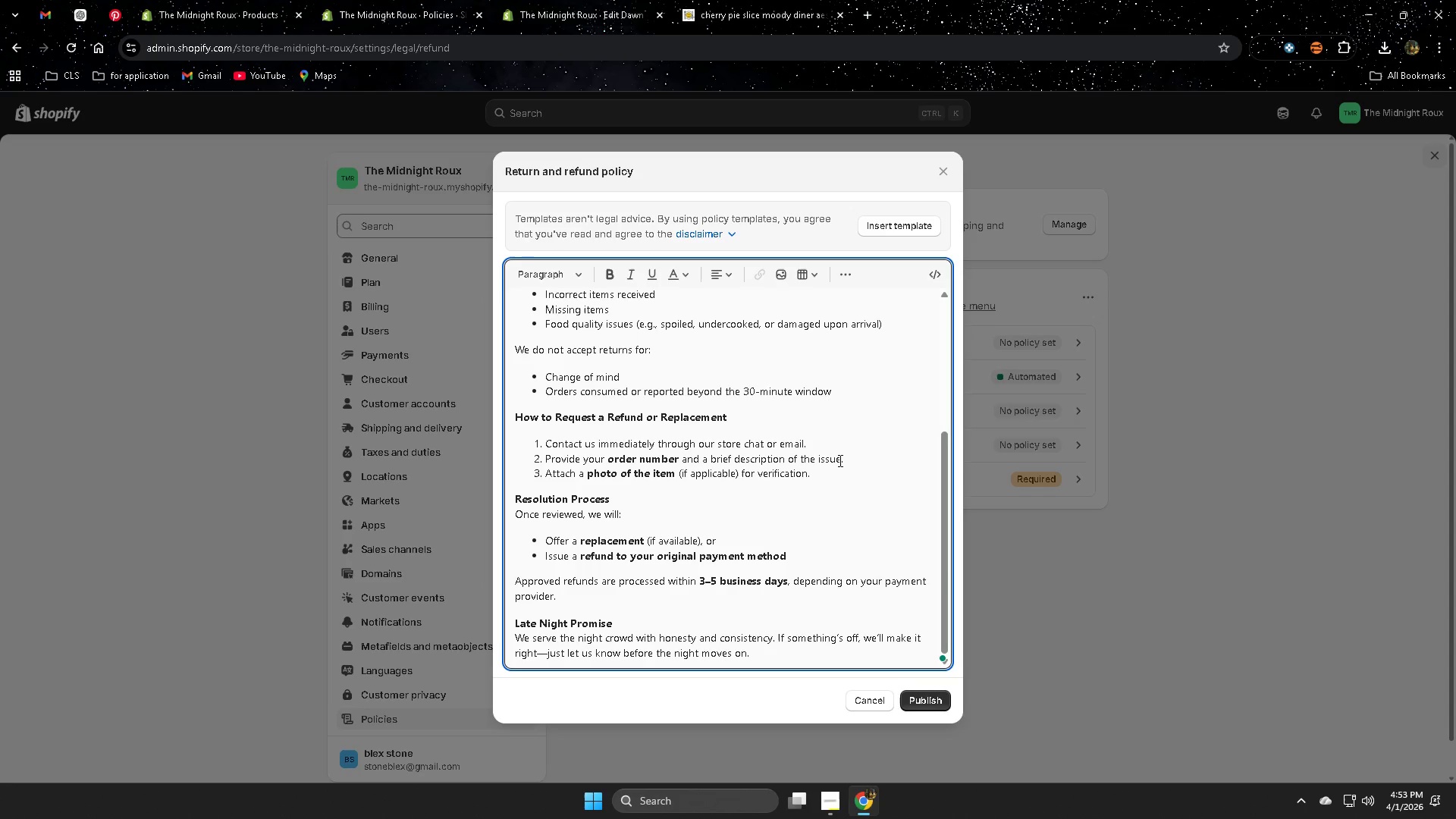 
scroll: coordinate [886, 438], scroll_direction: up, amount: 3.0
 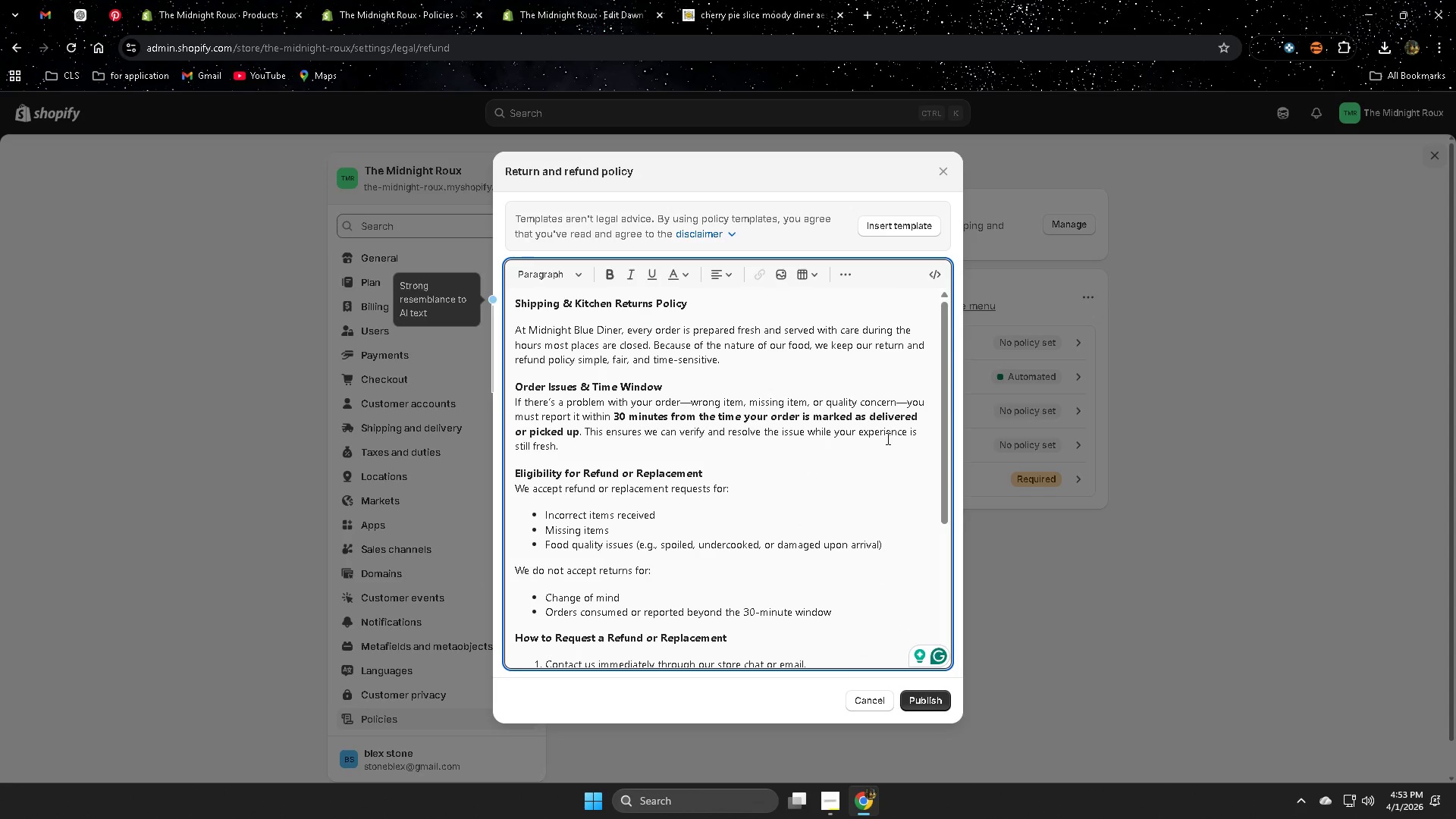 
scroll: coordinate [886, 438], scroll_direction: down, amount: 5.0
 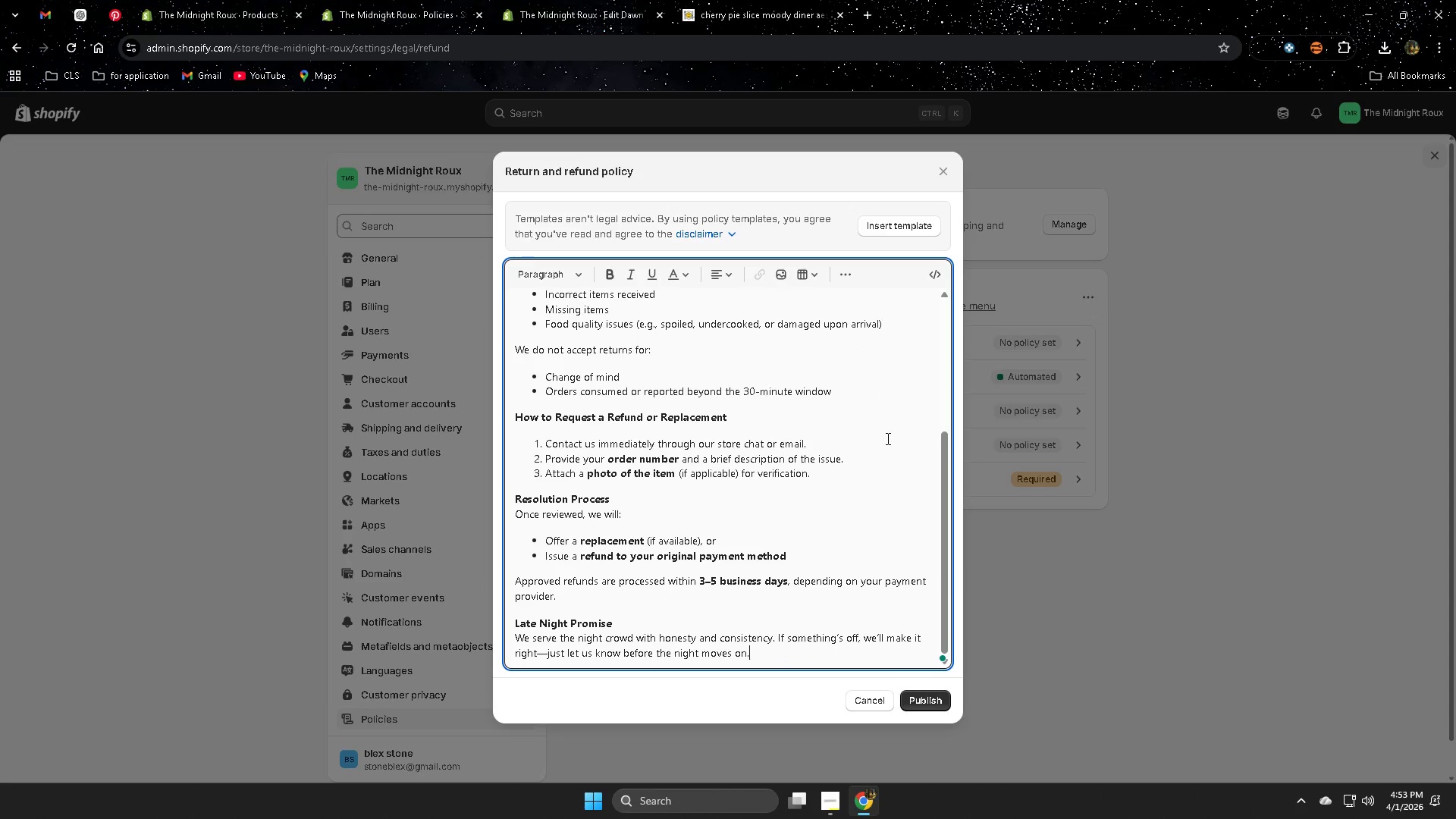 
scroll: coordinate [886, 438], scroll_direction: up, amount: 1.0
 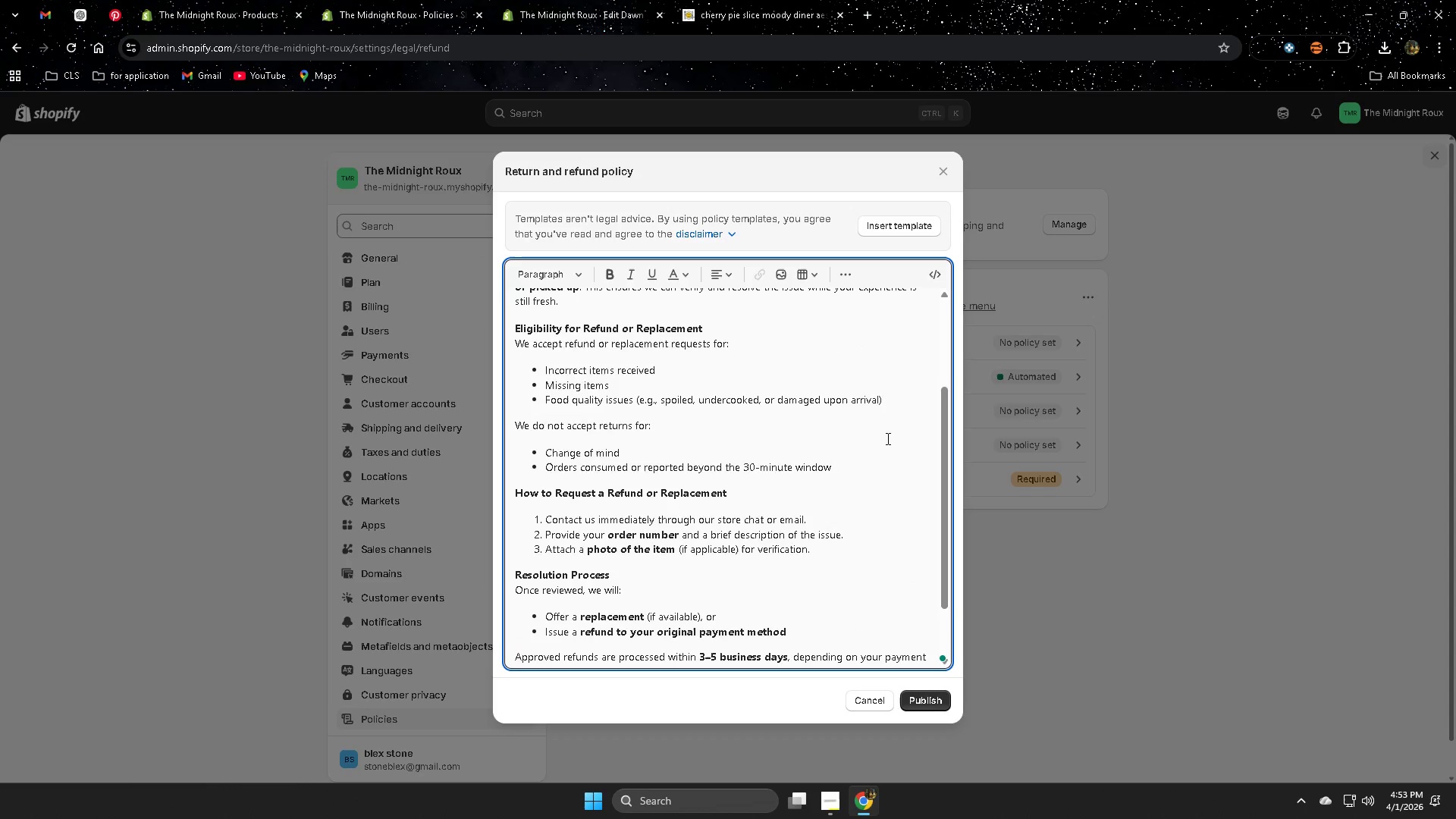 
scroll: coordinate [886, 438], scroll_direction: down, amount: 1.0
 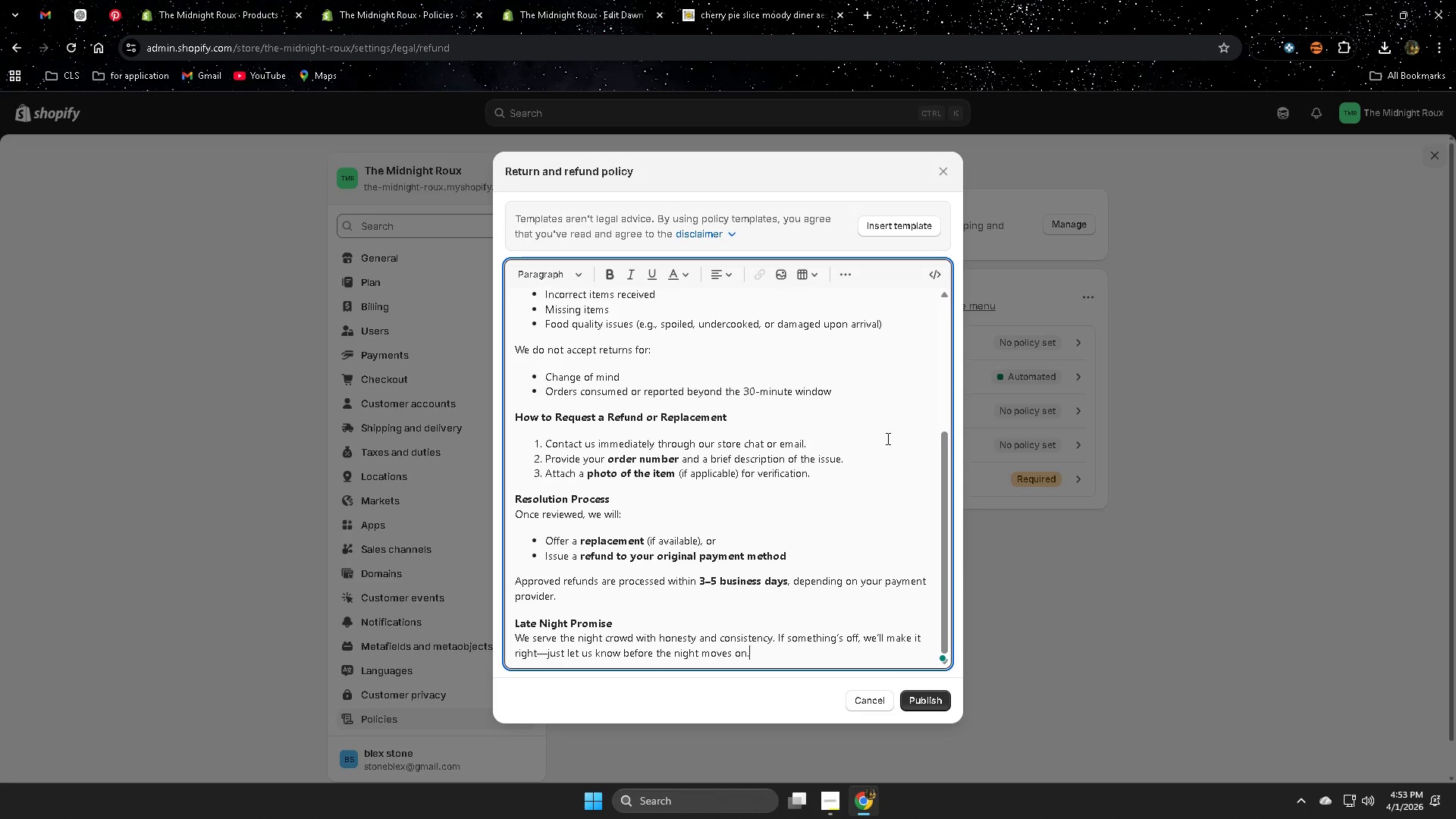 
scroll: coordinate [885, 439], scroll_direction: up, amount: 2.0
 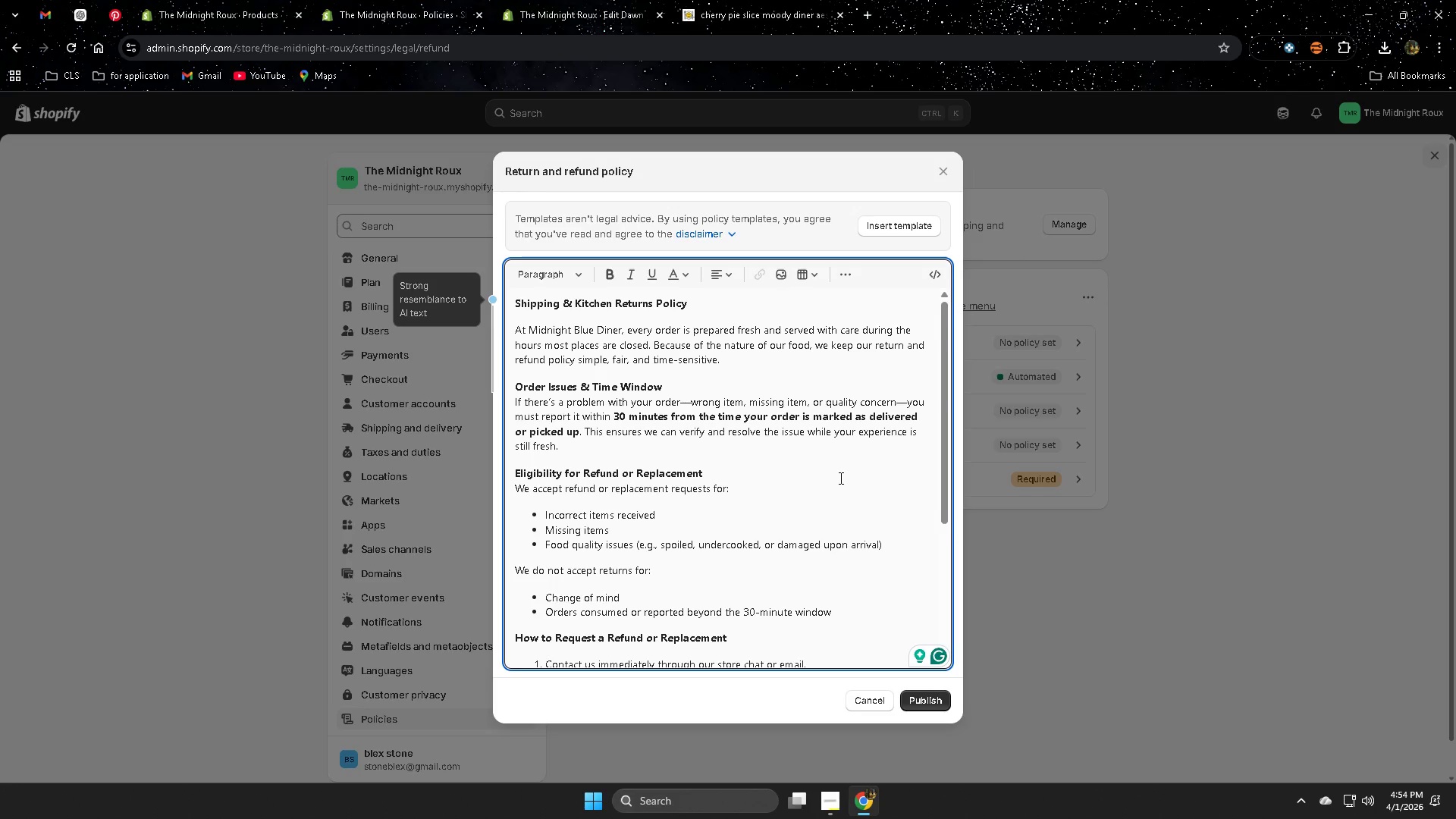 
wait(35.81)
 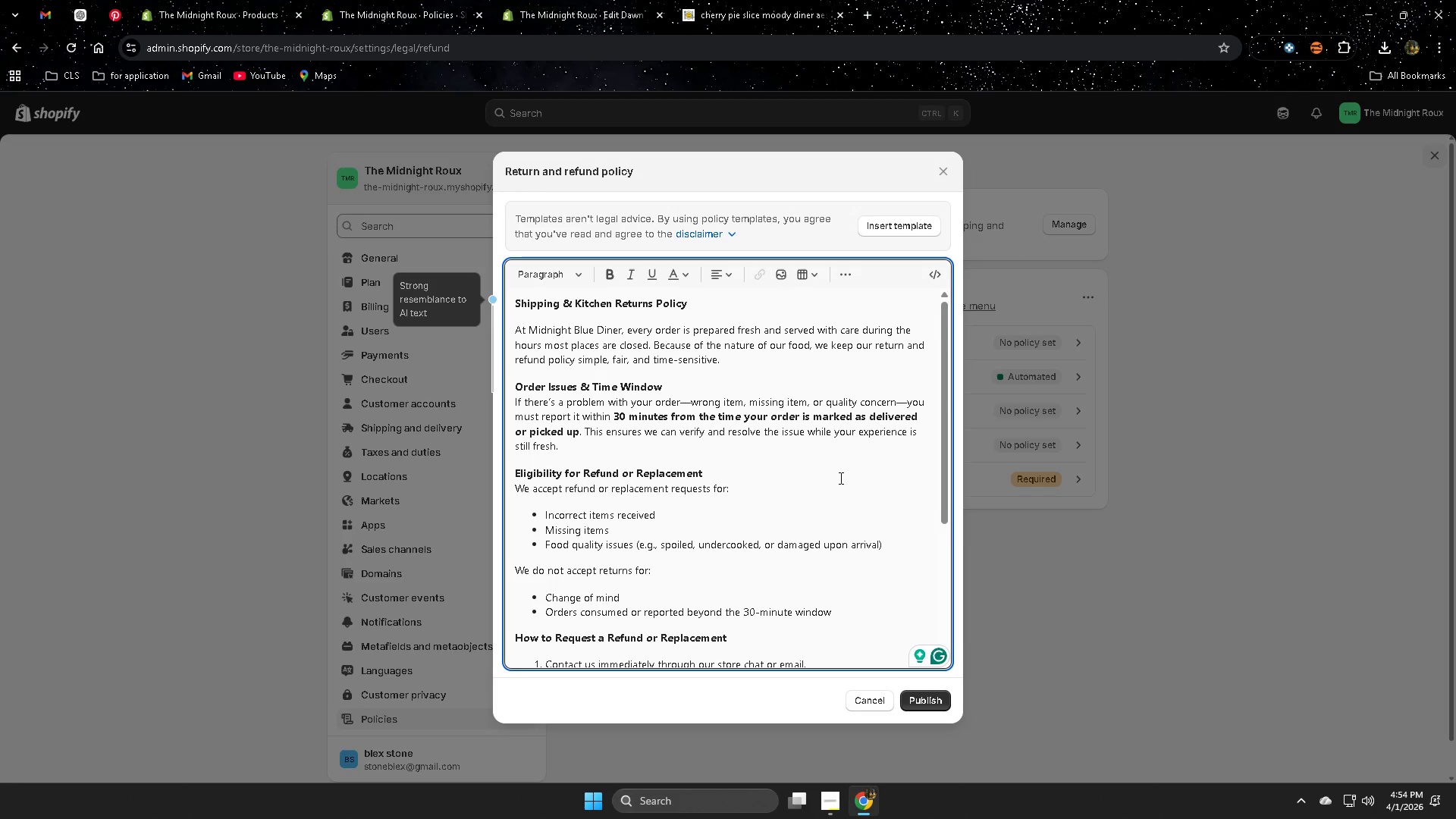 
scroll: coordinate [864, 486], scroll_direction: down, amount: 2.0
 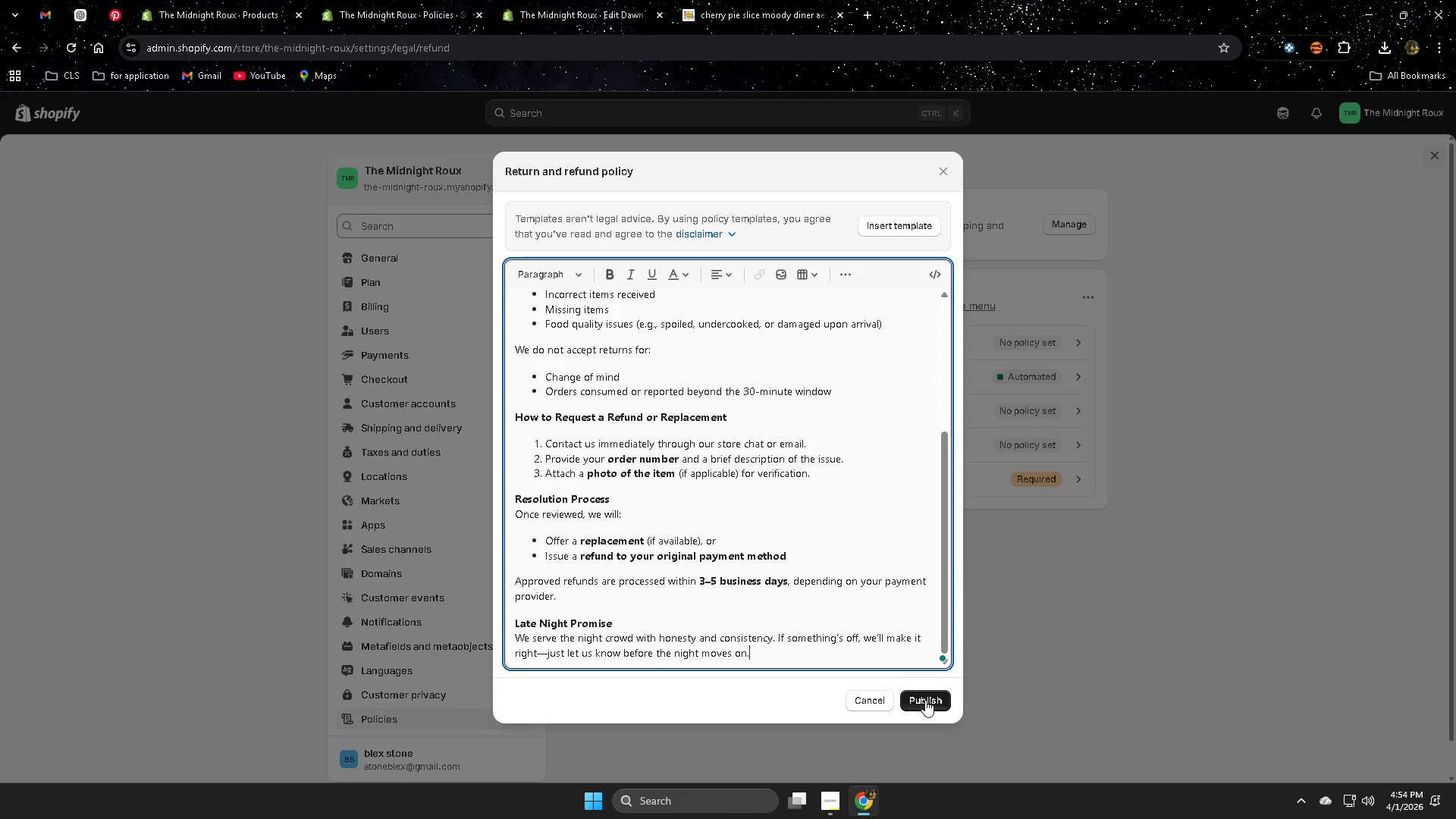 
wait(5.27)
 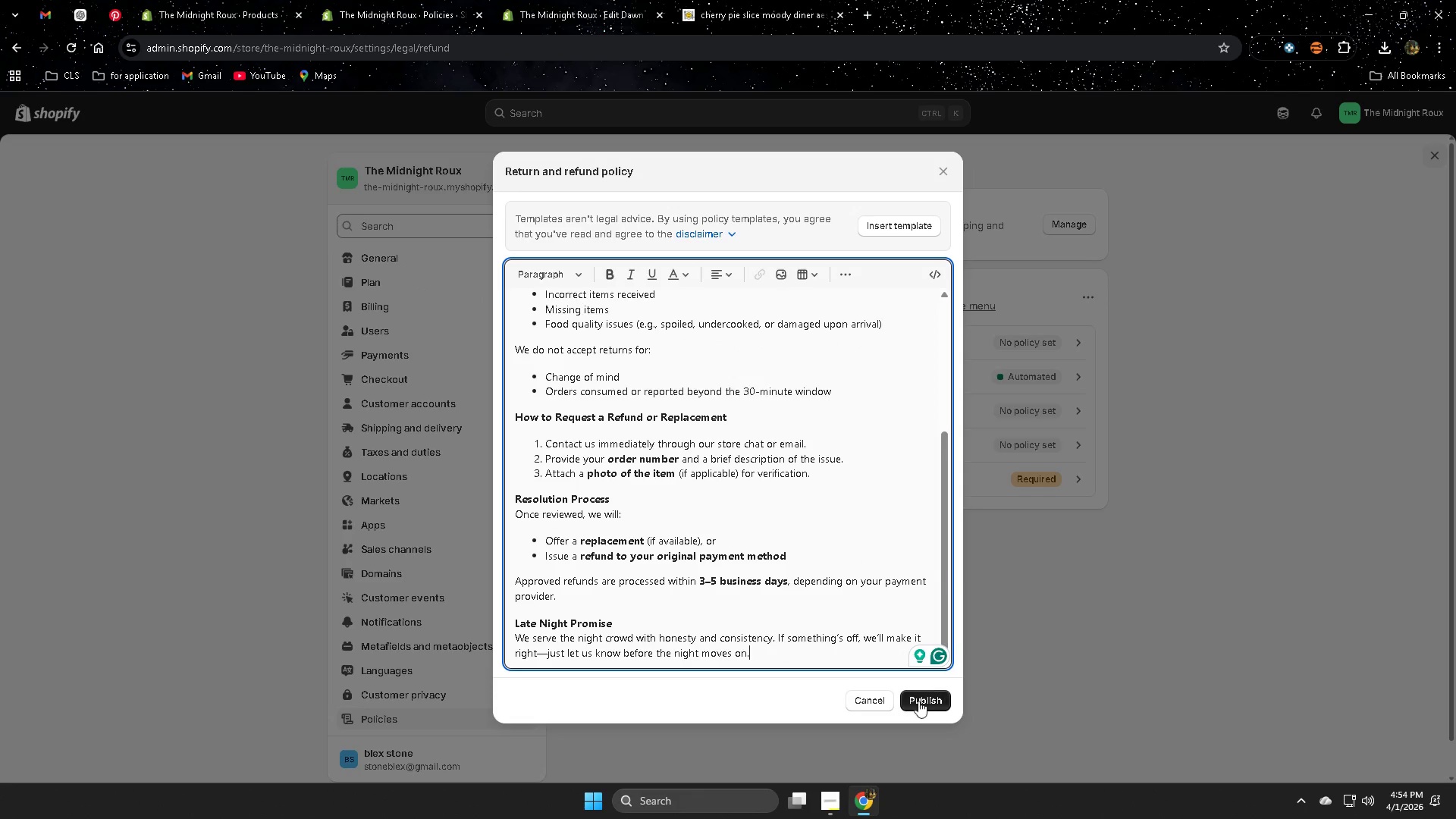 
scroll: coordinate [821, 500], scroll_direction: down, amount: 3.0
 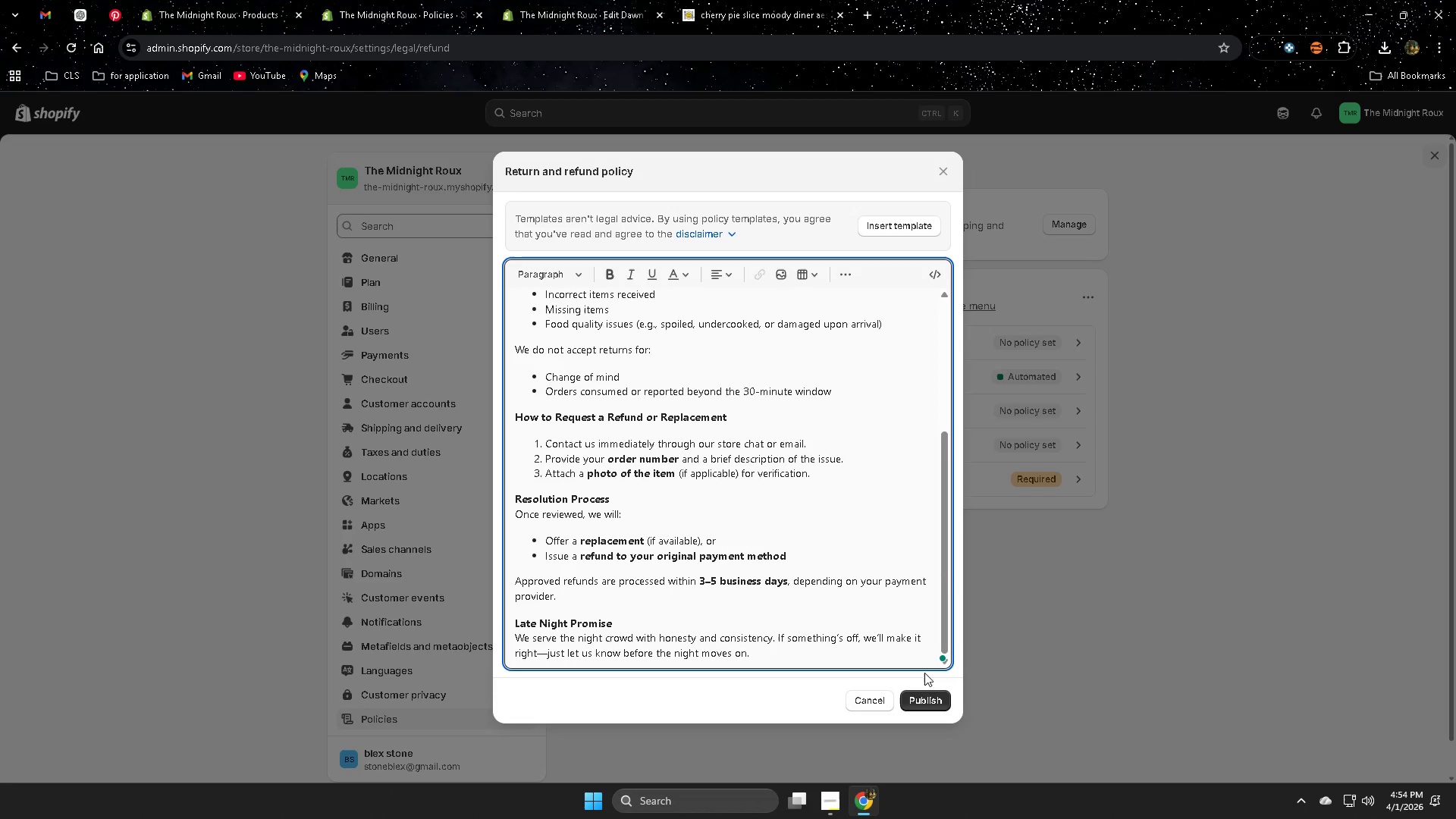 
left_click([924, 698])
 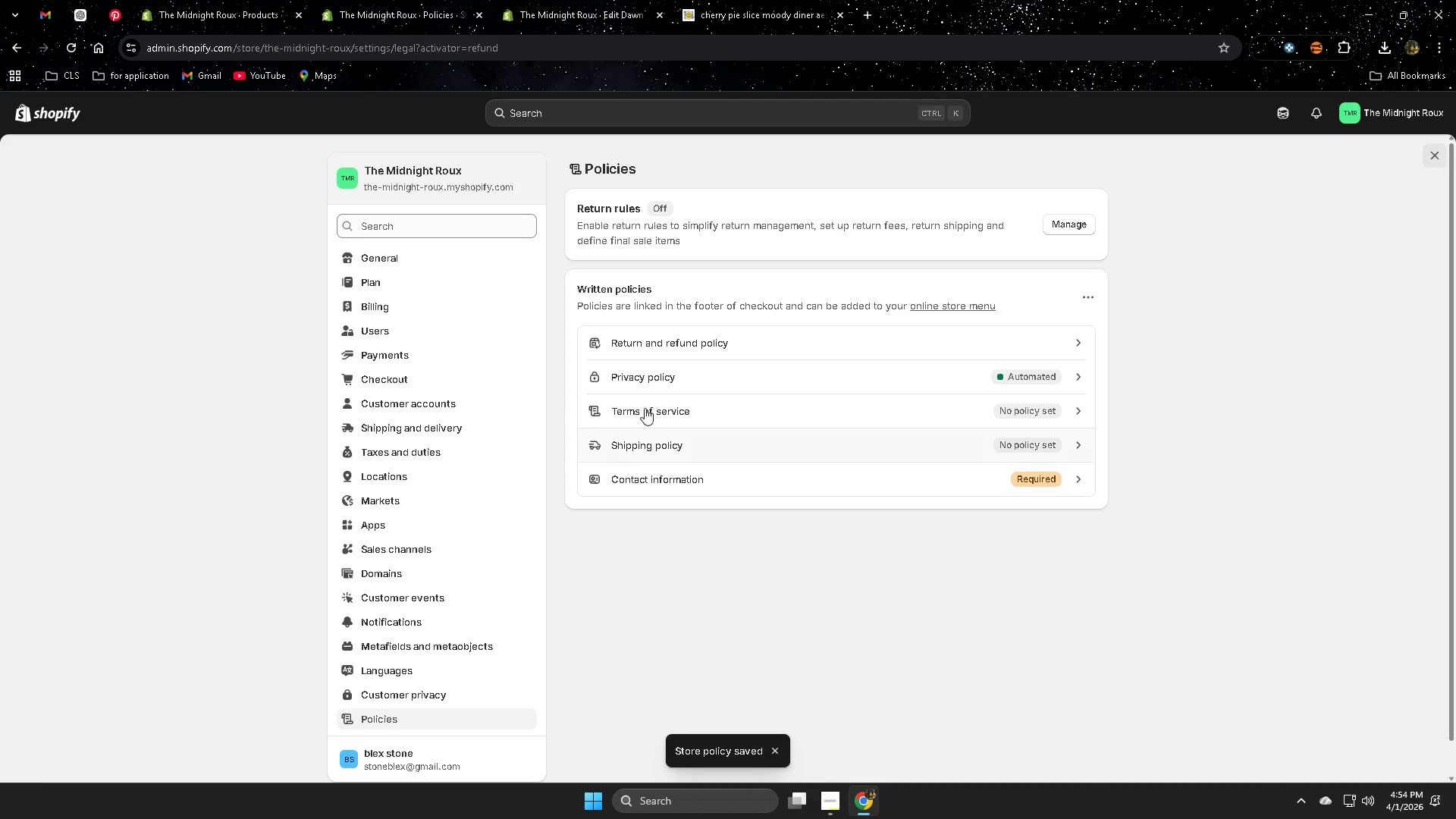 
wait(8.11)
 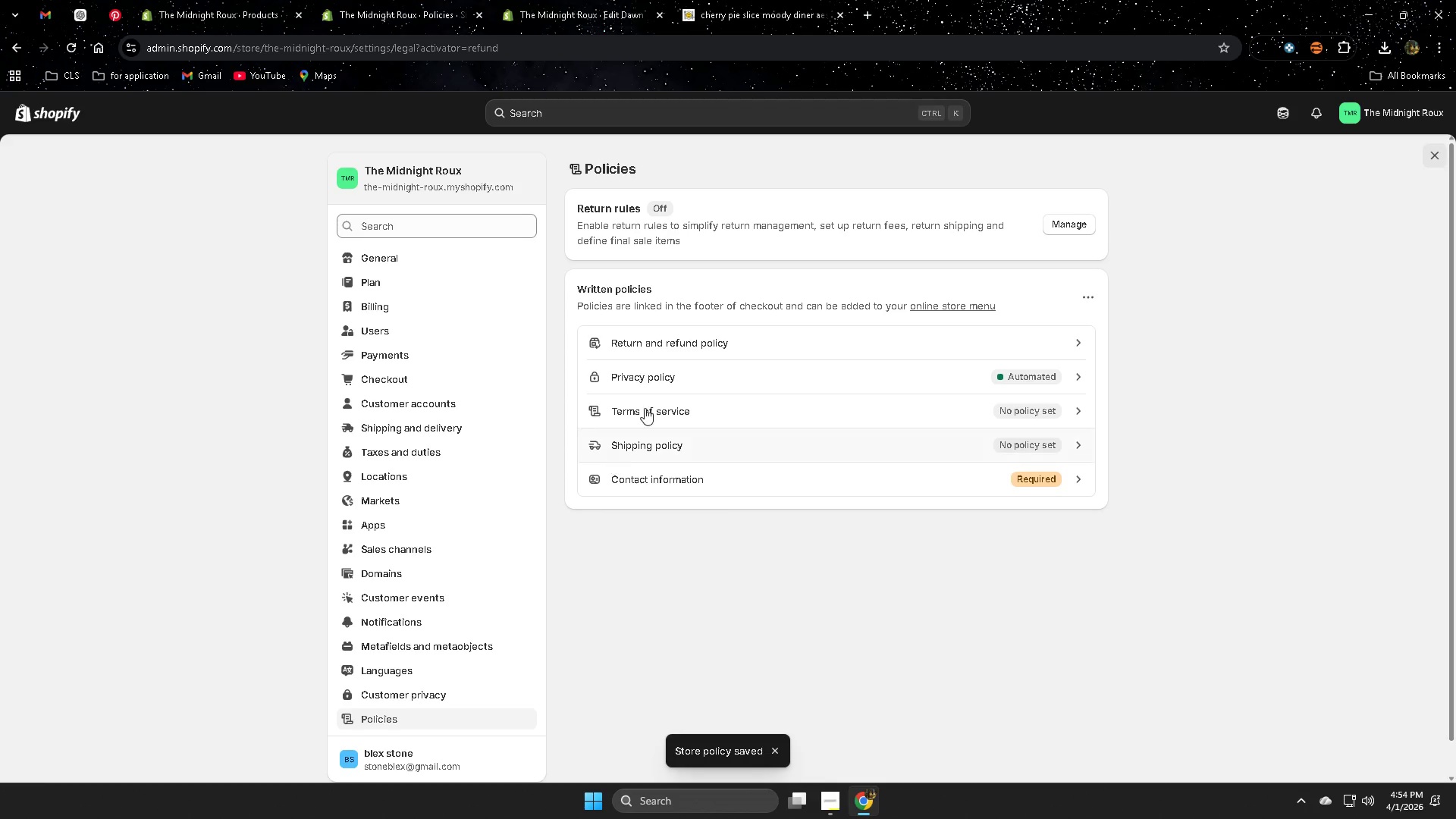 
left_click([822, 713])